 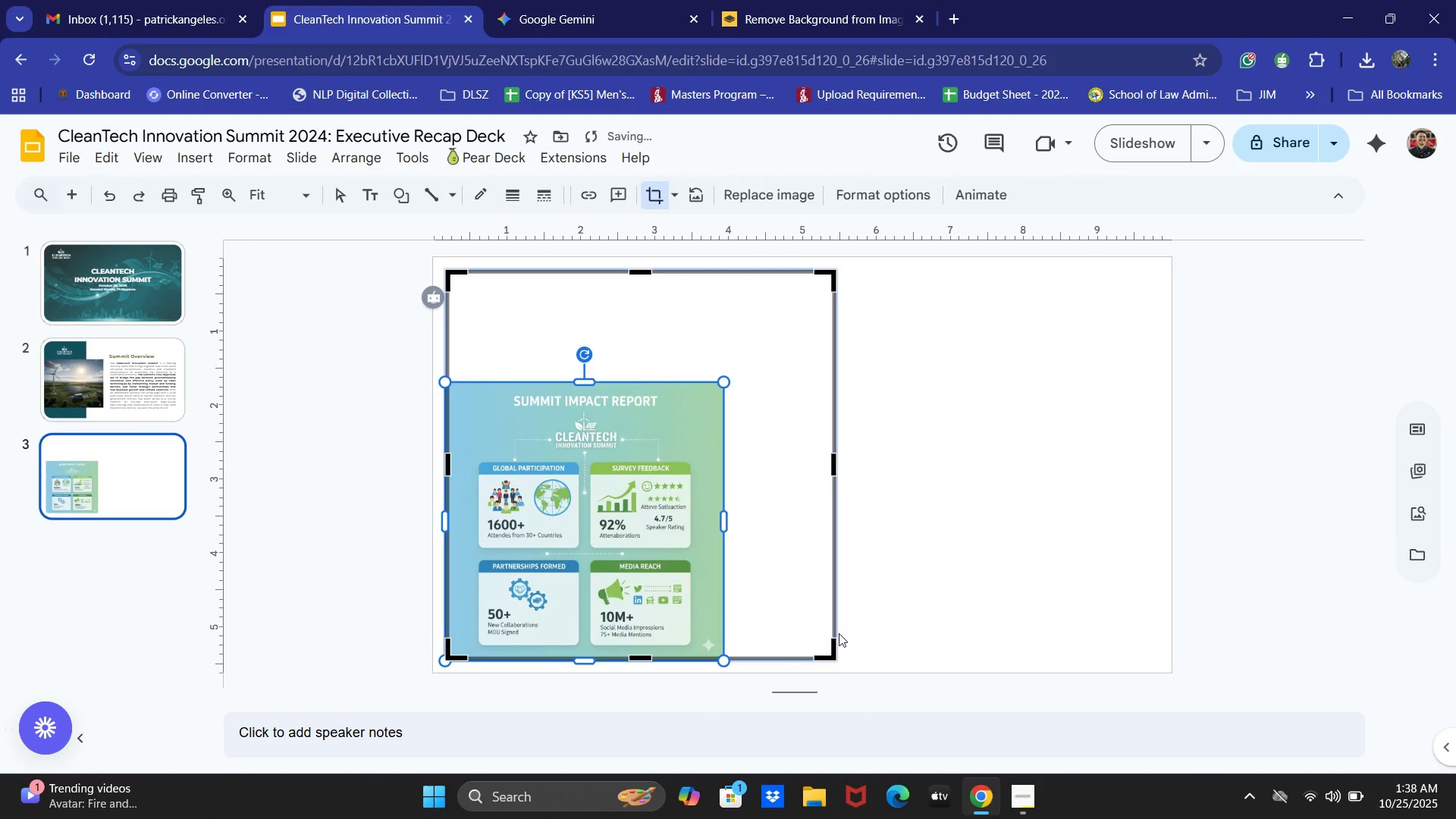 
key(Control+Z)
 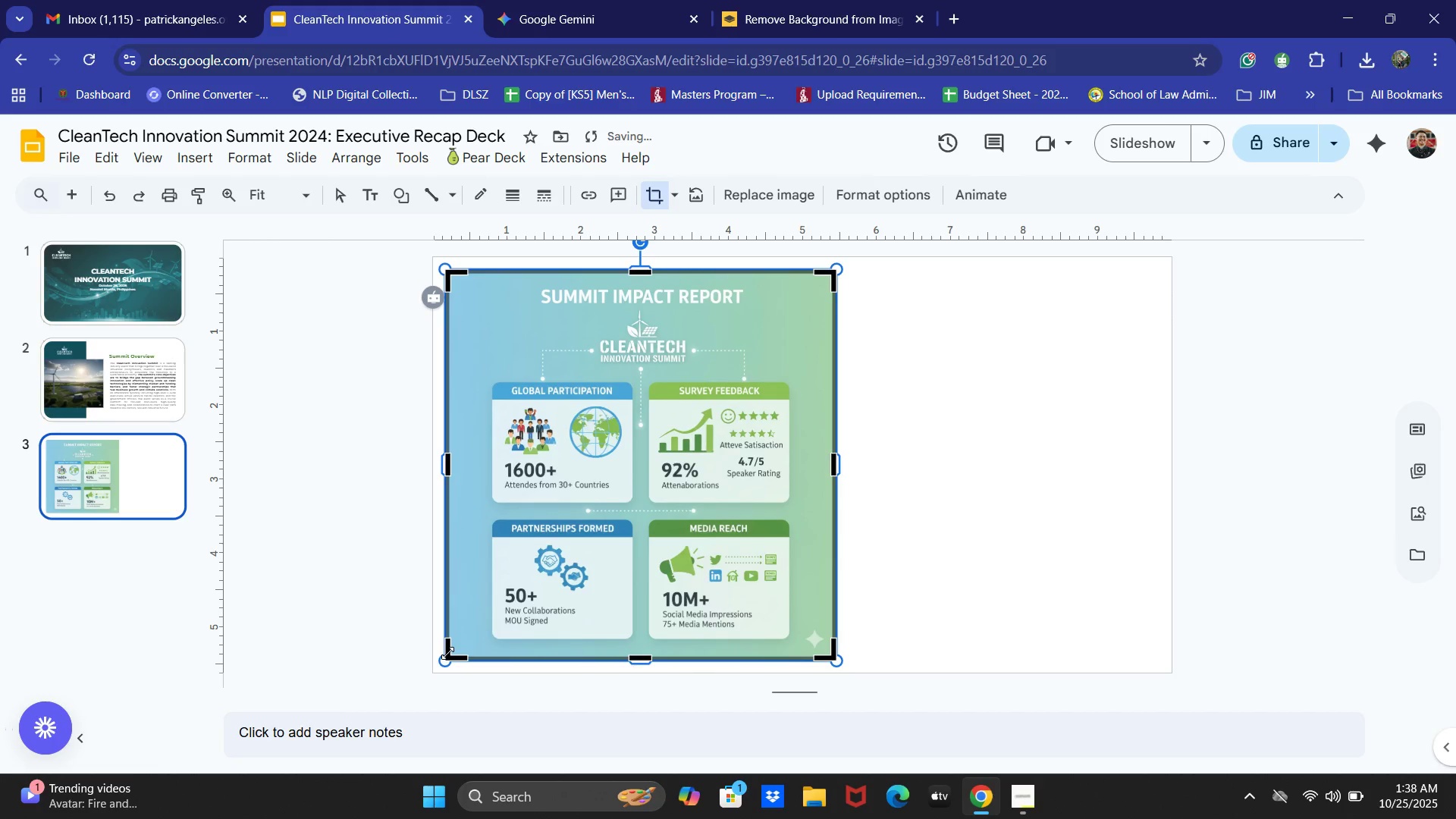 
left_click_drag(start_coordinate=[447, 654], to_coordinate=[548, 519])
 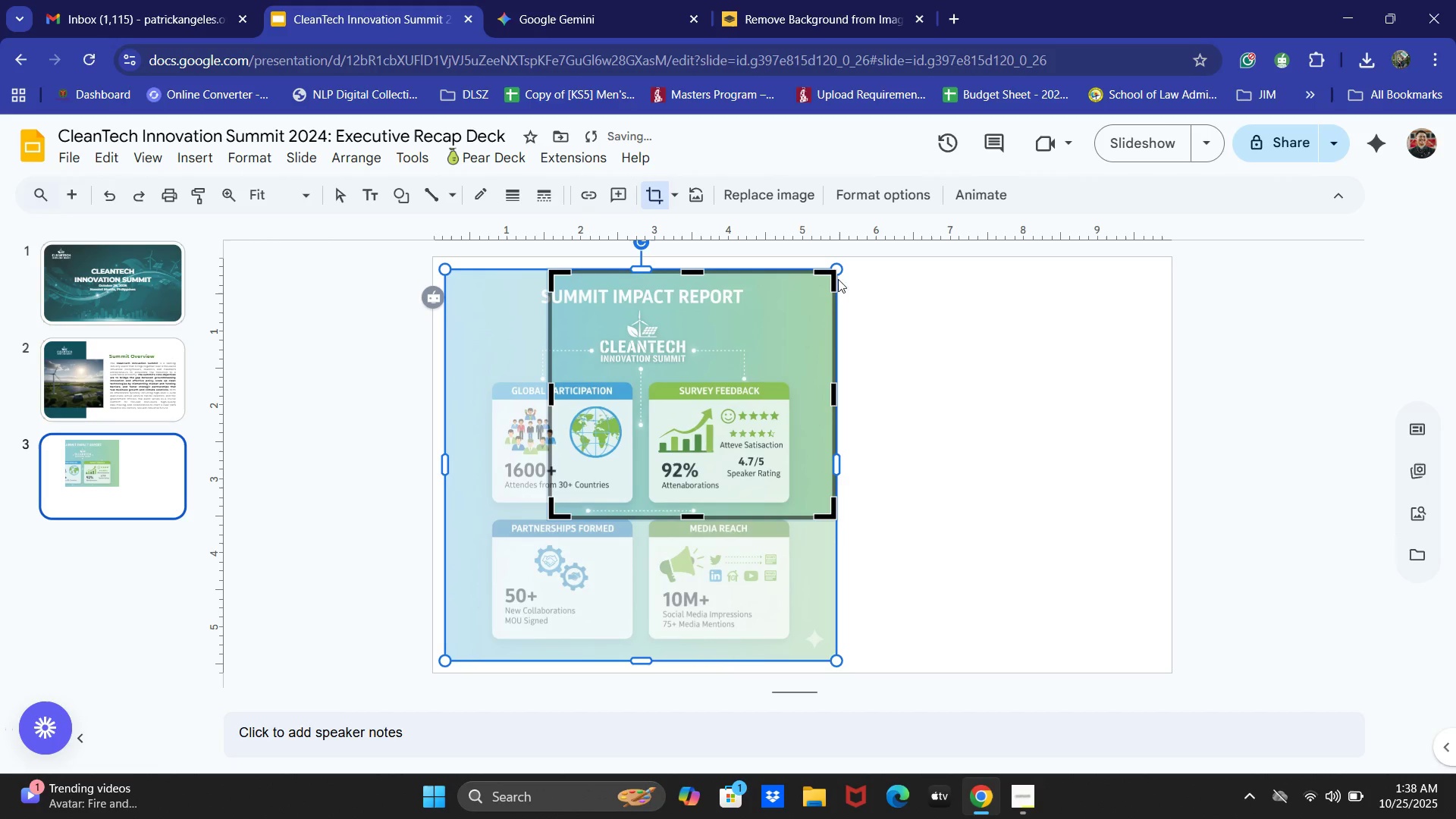 
left_click_drag(start_coordinate=[836, 280], to_coordinate=[774, 328])
 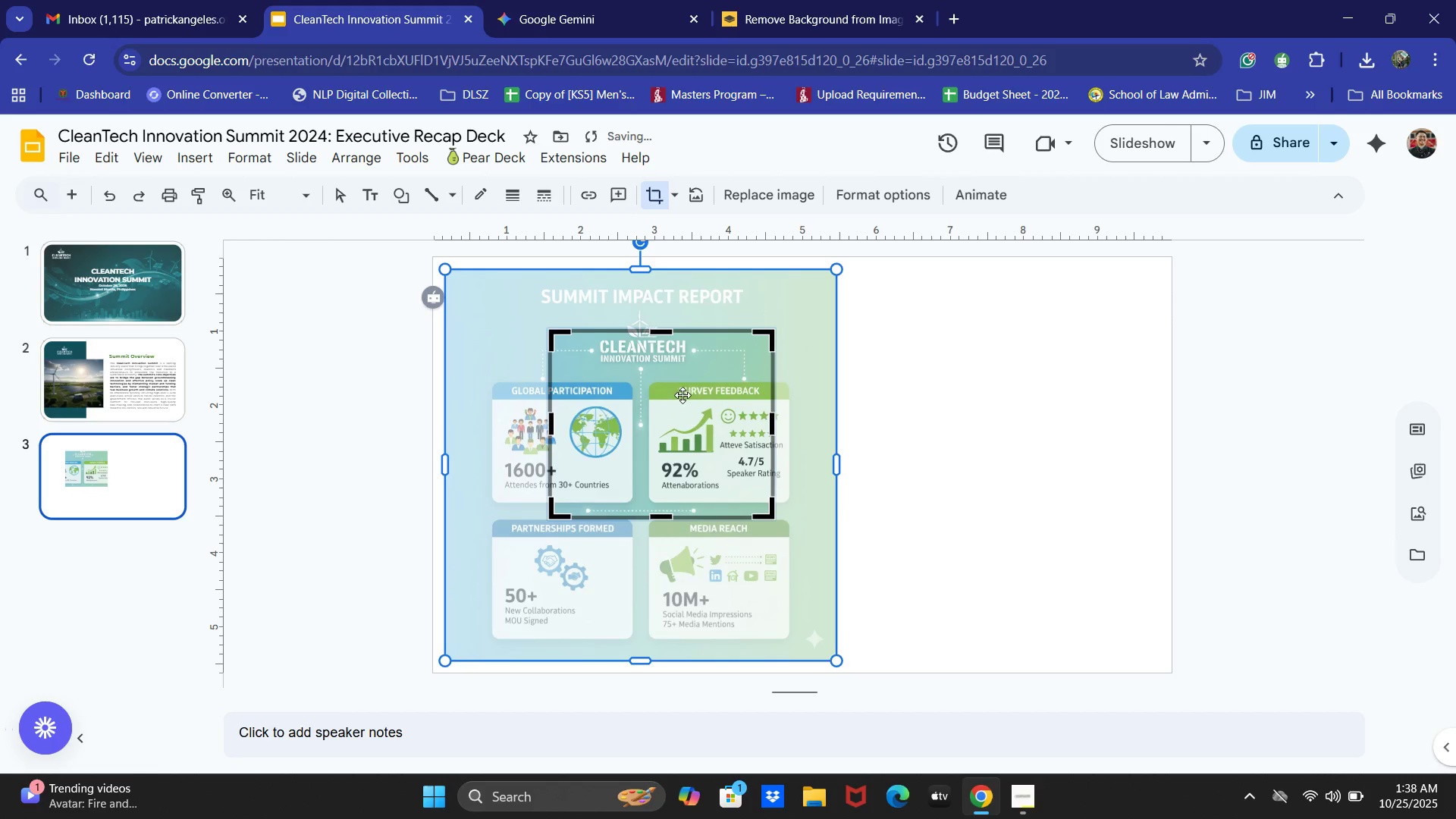 
left_click_drag(start_coordinate=[678, 397], to_coordinate=[586, 417])
 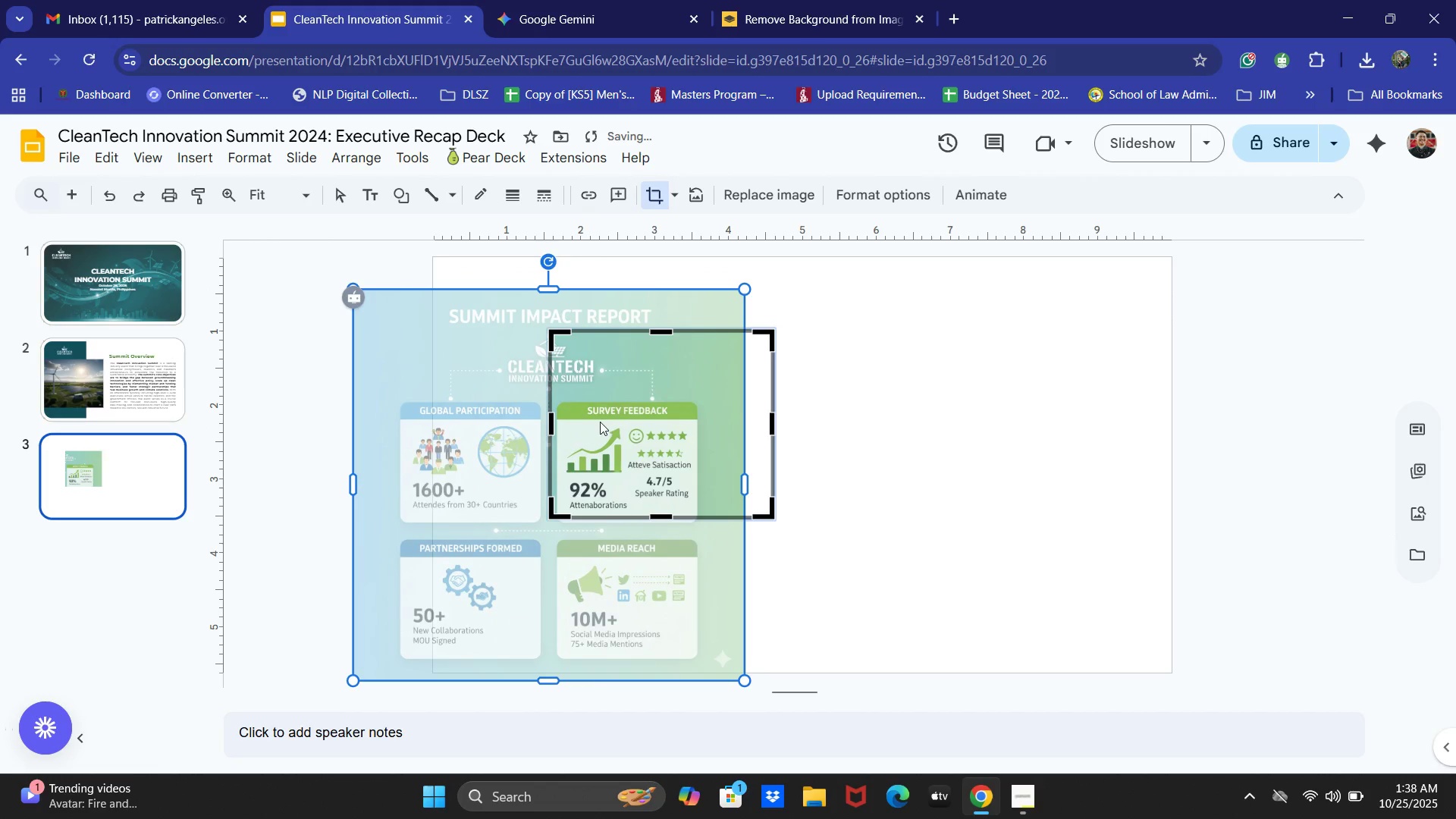 
key(Control+Z)
 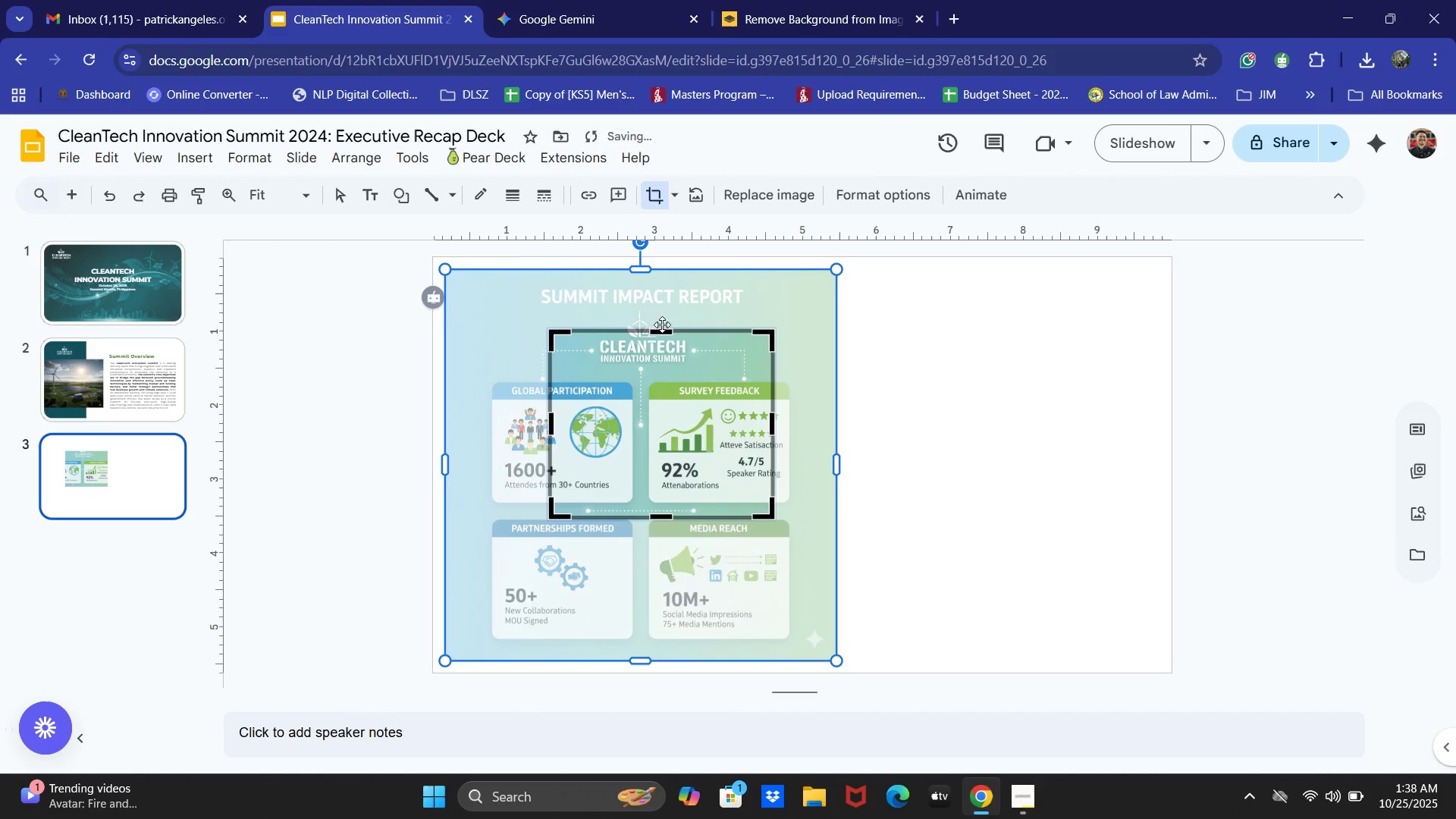 
left_click_drag(start_coordinate=[633, 368], to_coordinate=[703, 350])
 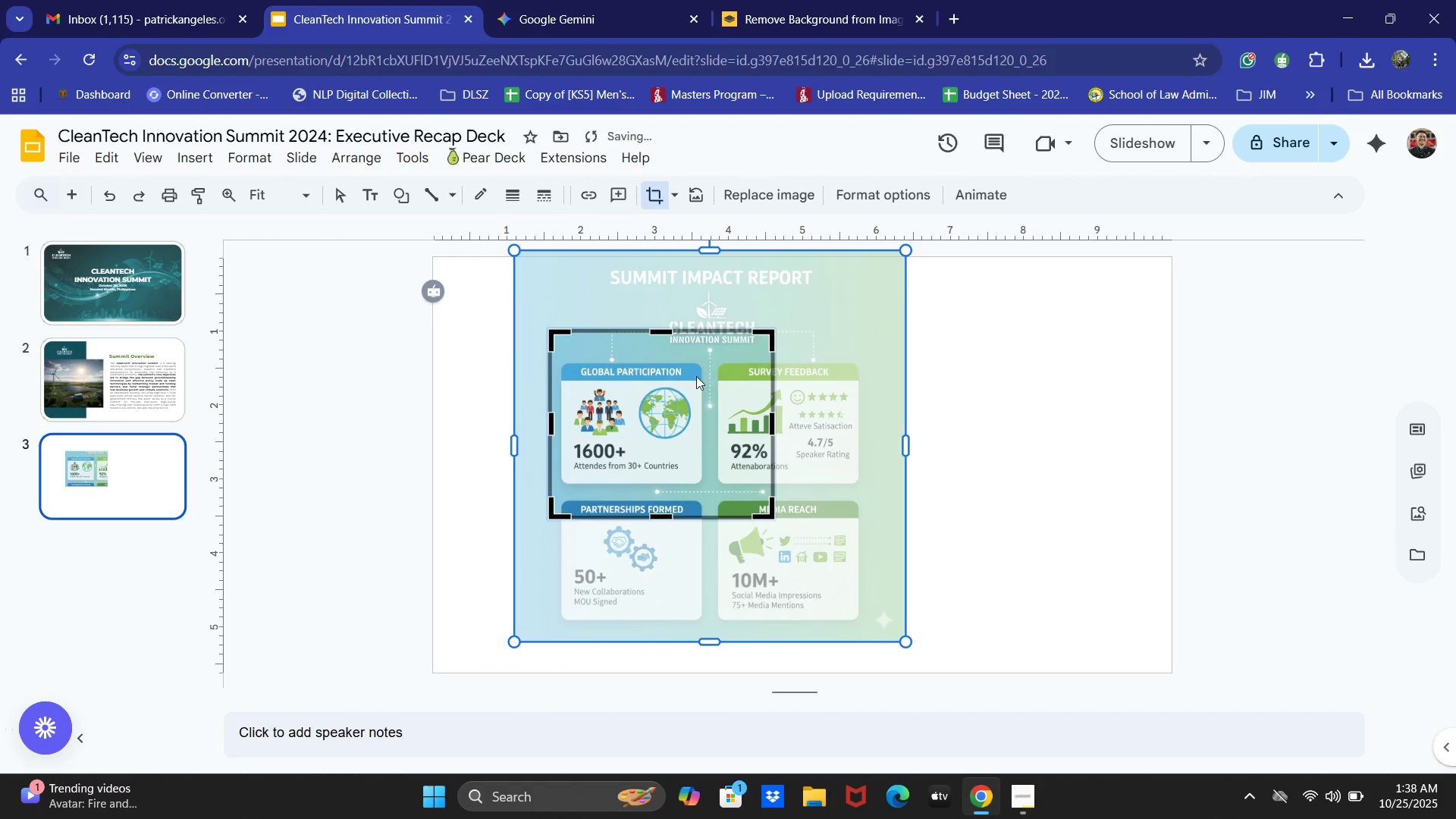 
left_click_drag(start_coordinate=[688, 382], to_coordinate=[707, 369])
 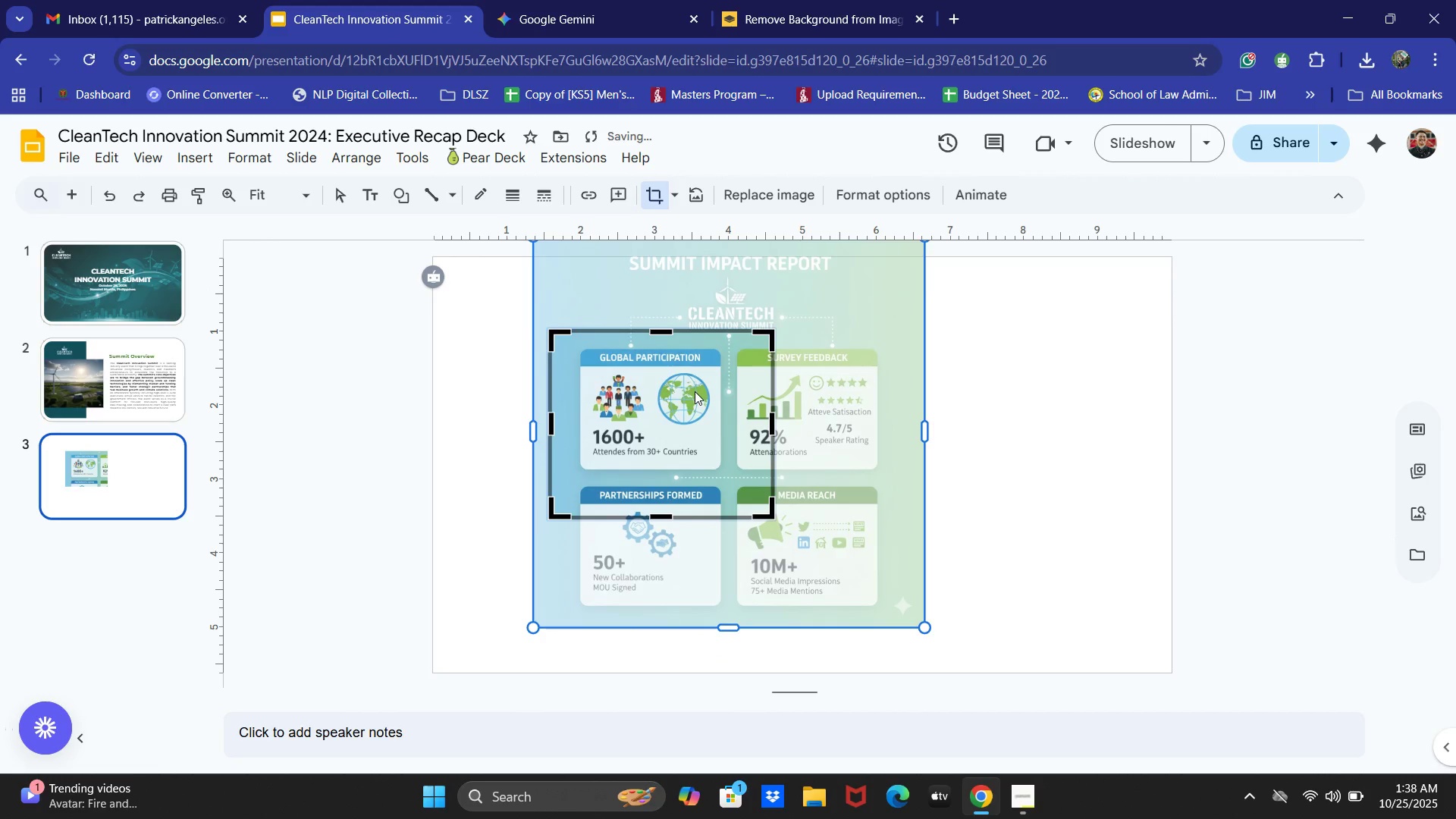 
left_click_drag(start_coordinate=[695, 391], to_coordinate=[711, 391])
 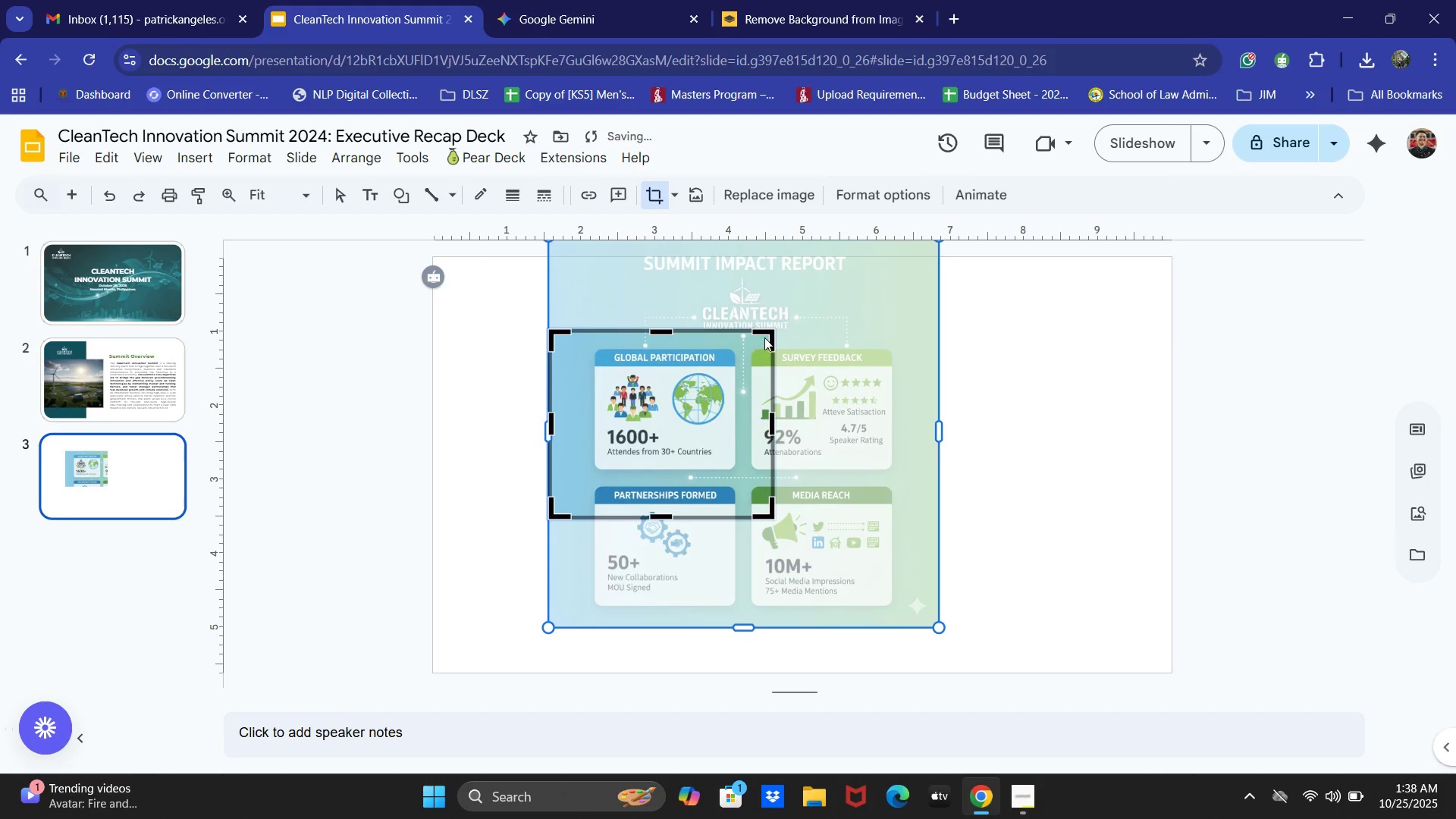 
left_click_drag(start_coordinate=[768, 332], to_coordinate=[734, 362])
 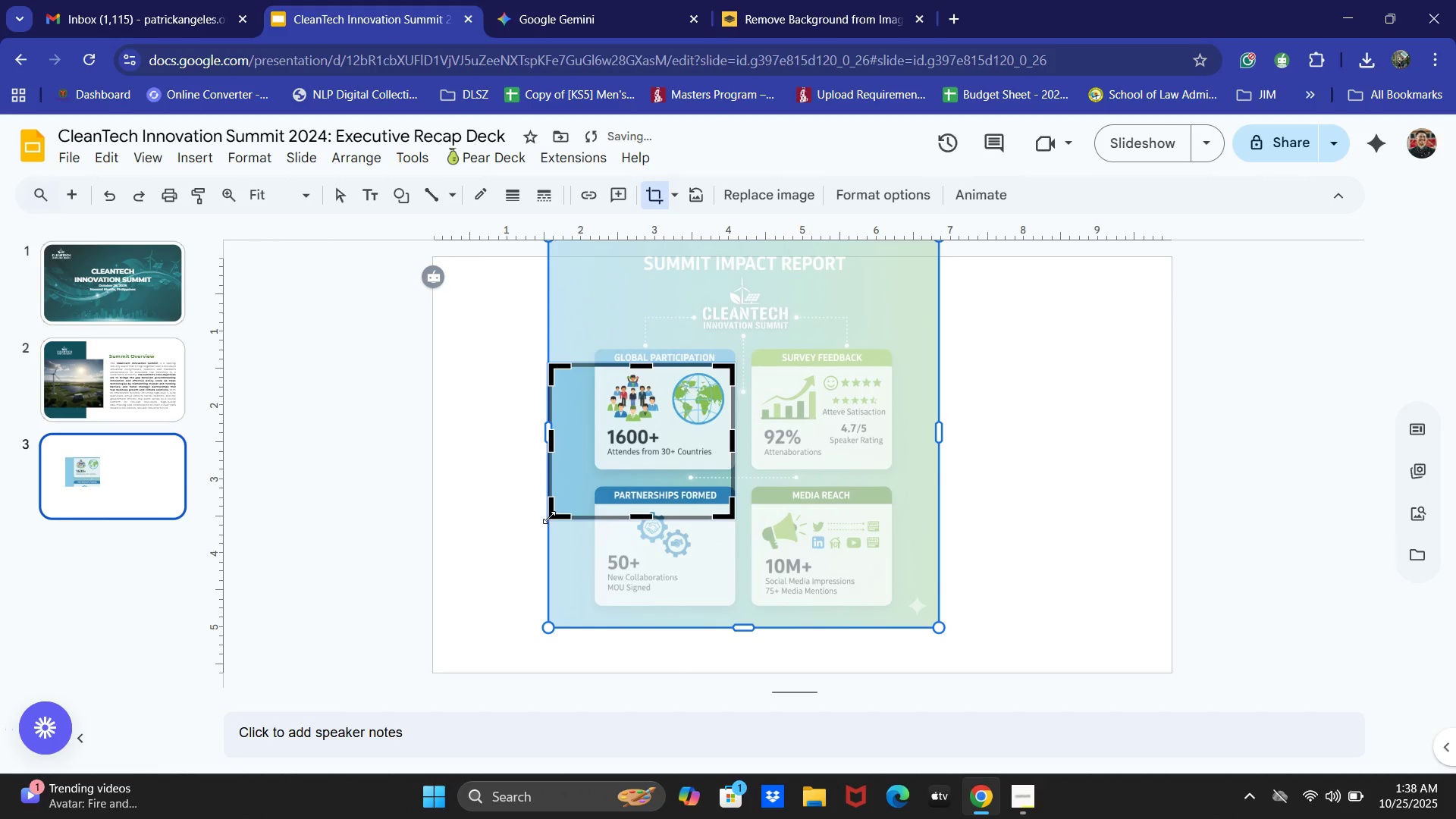 
left_click_drag(start_coordinate=[549, 517], to_coordinate=[606, 488])
 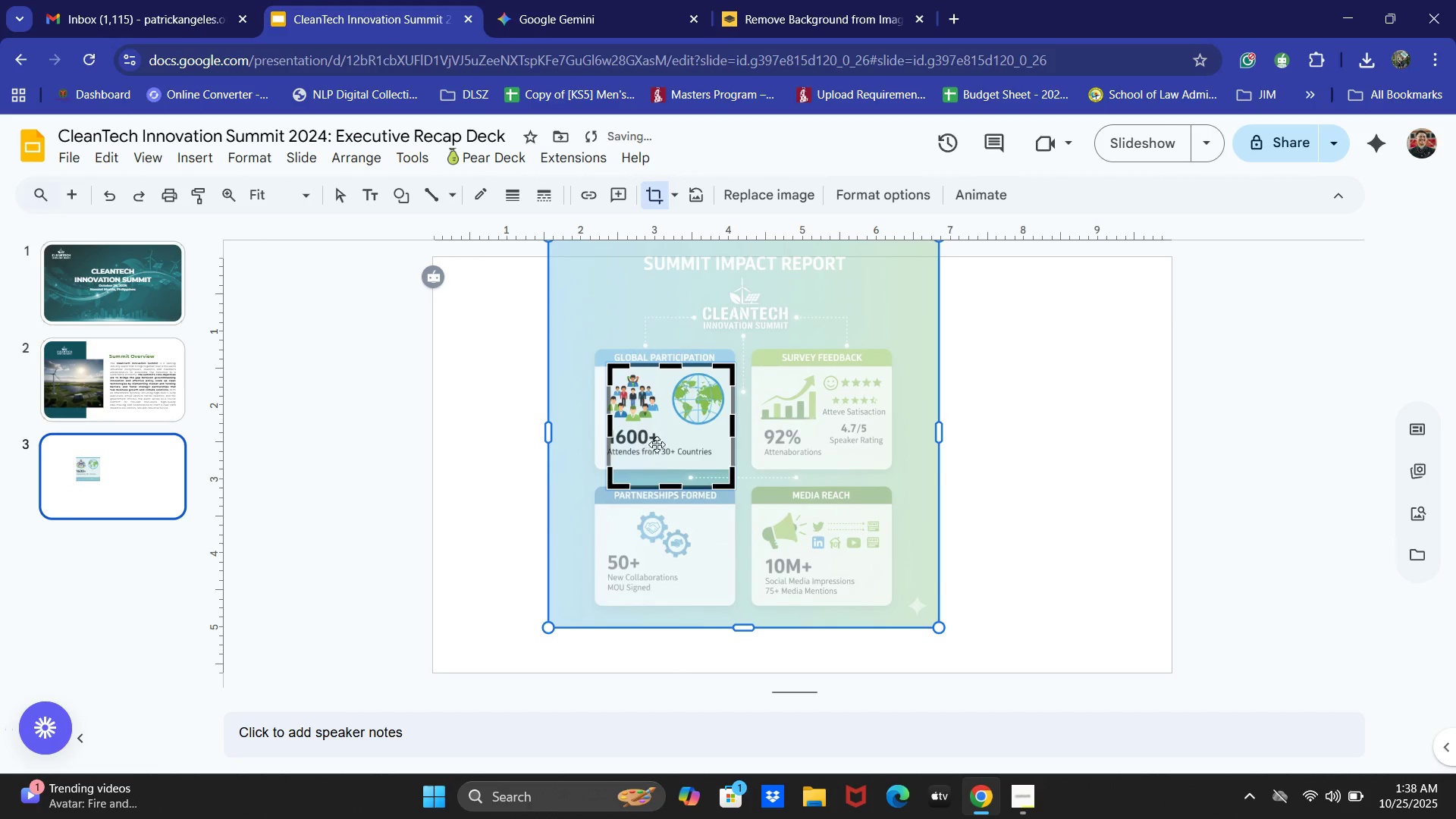 
left_click_drag(start_coordinate=[662, 438], to_coordinate=[642, 415])
 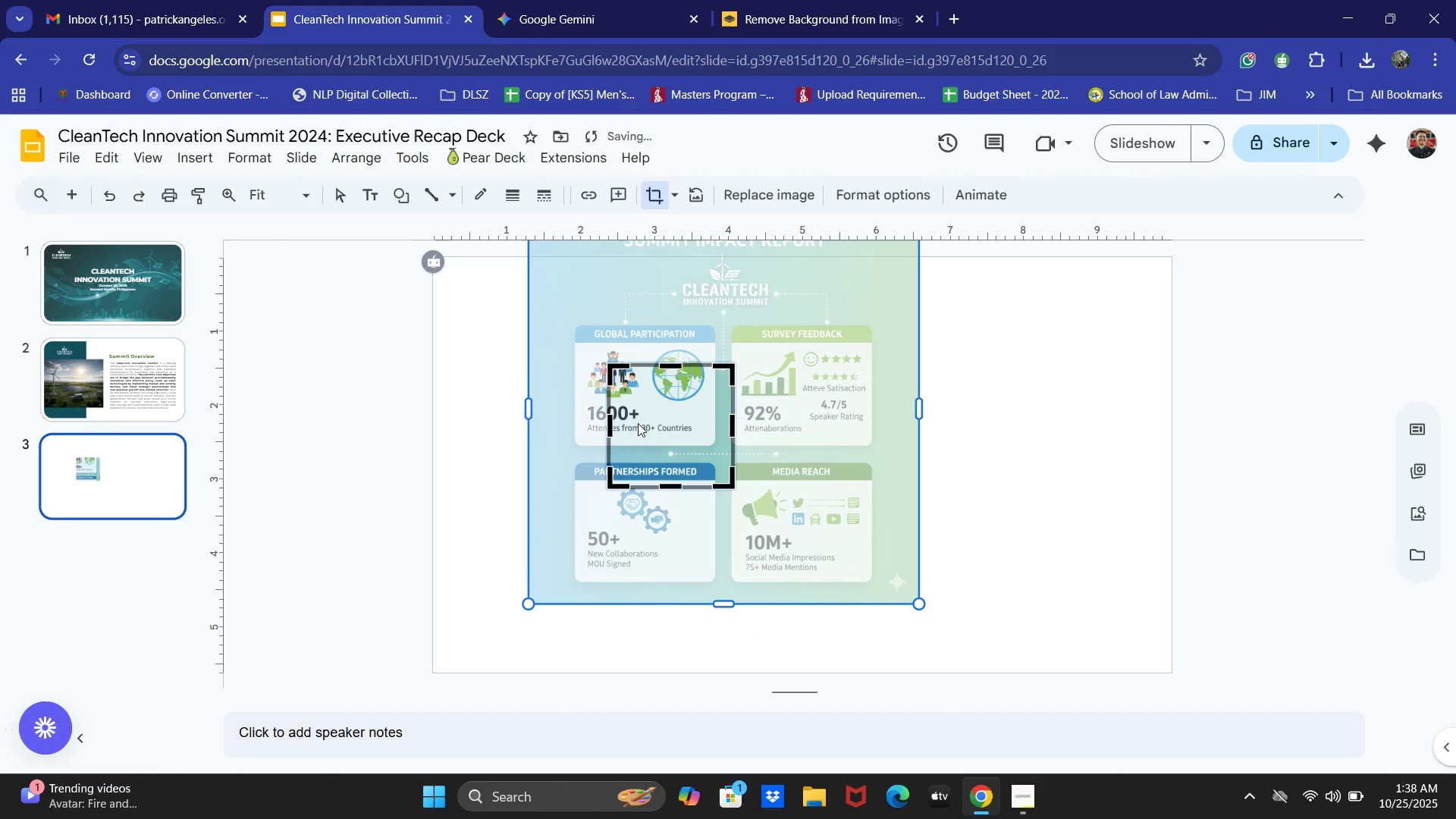 
left_click_drag(start_coordinate=[638, 423], to_coordinate=[668, 457])
 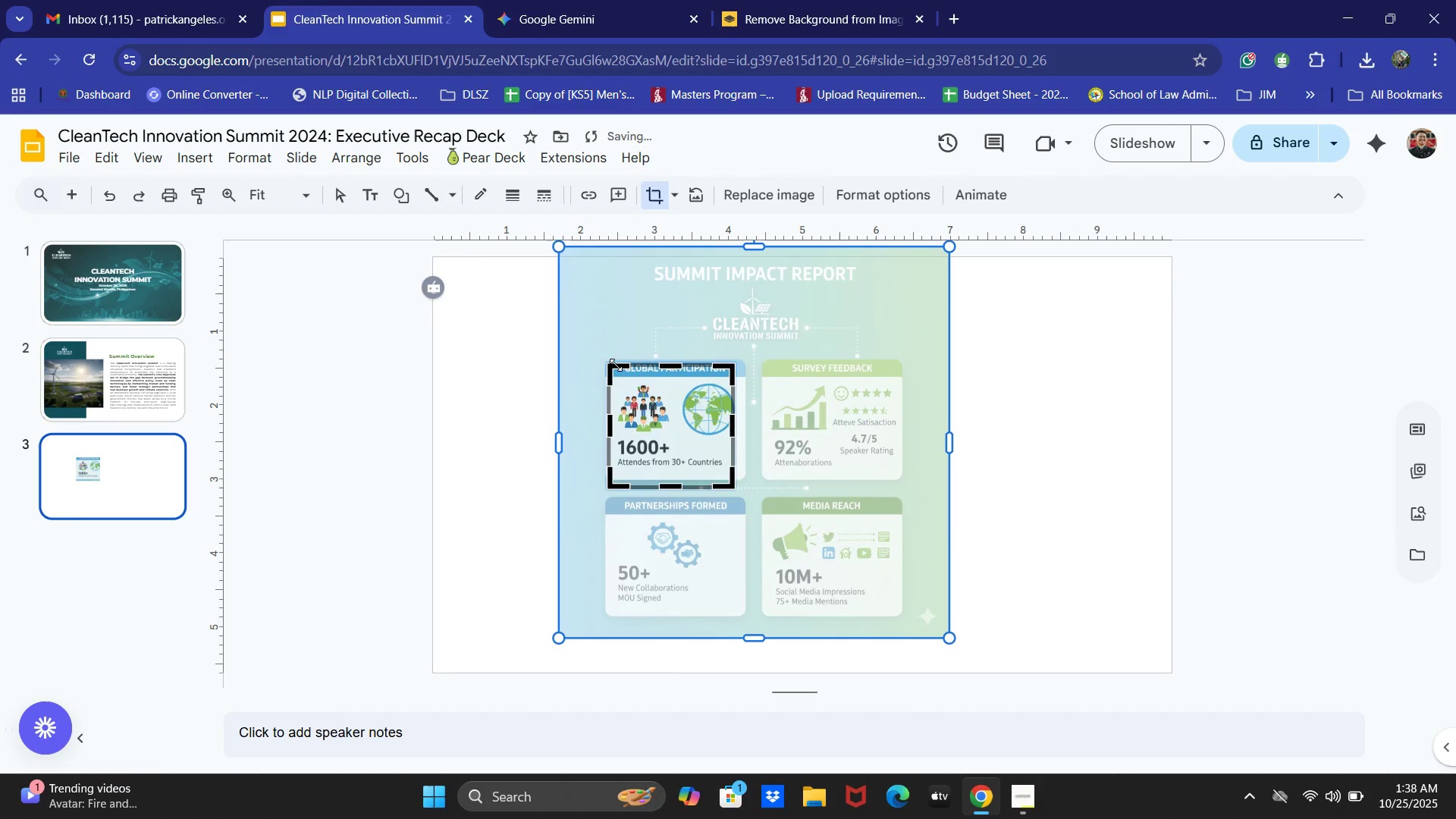 
left_click_drag(start_coordinate=[615, 364], to_coordinate=[600, 354])
 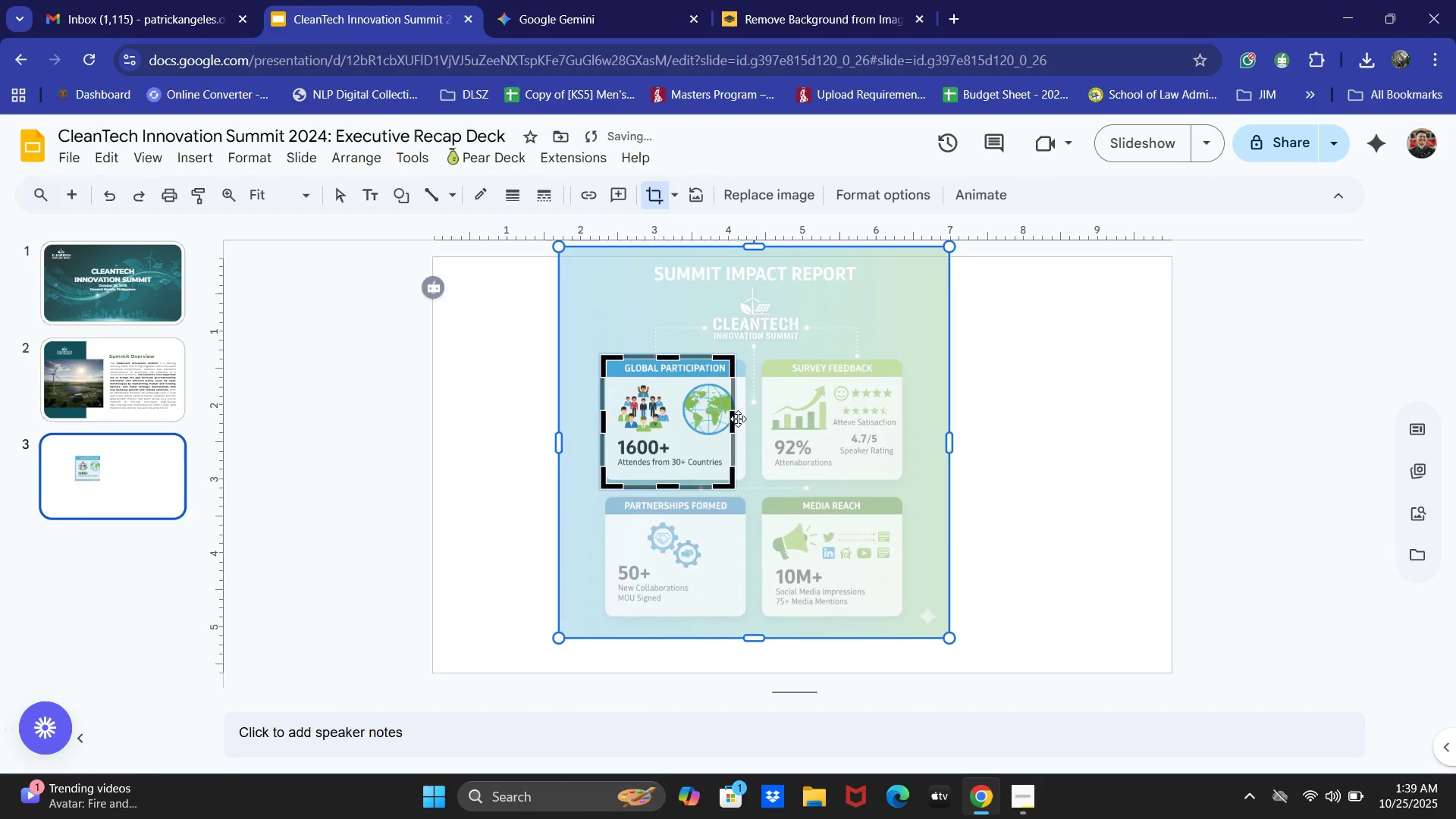 
left_click_drag(start_coordinate=[733, 420], to_coordinate=[756, 415])
 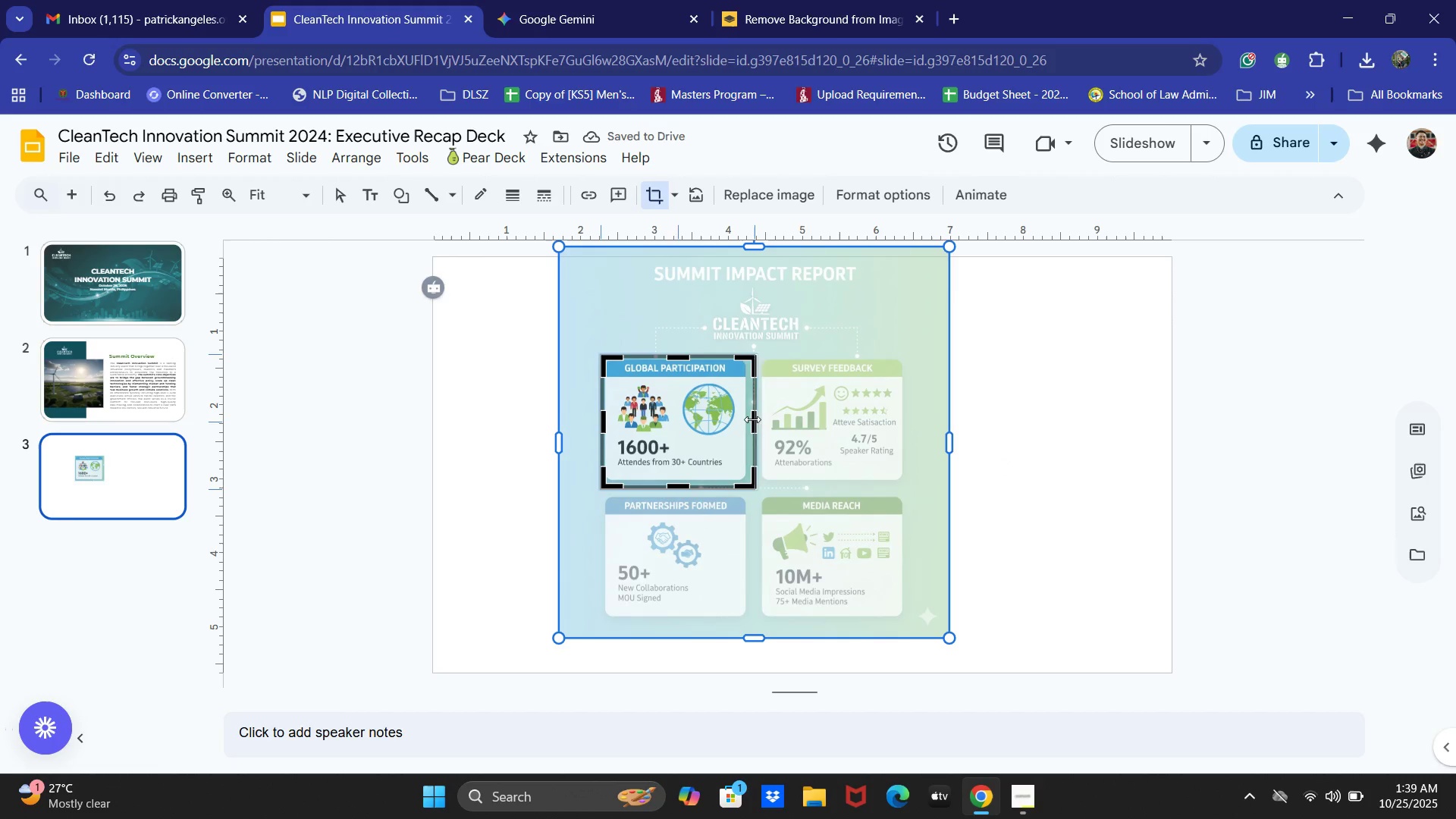 
left_click([1019, 479])
 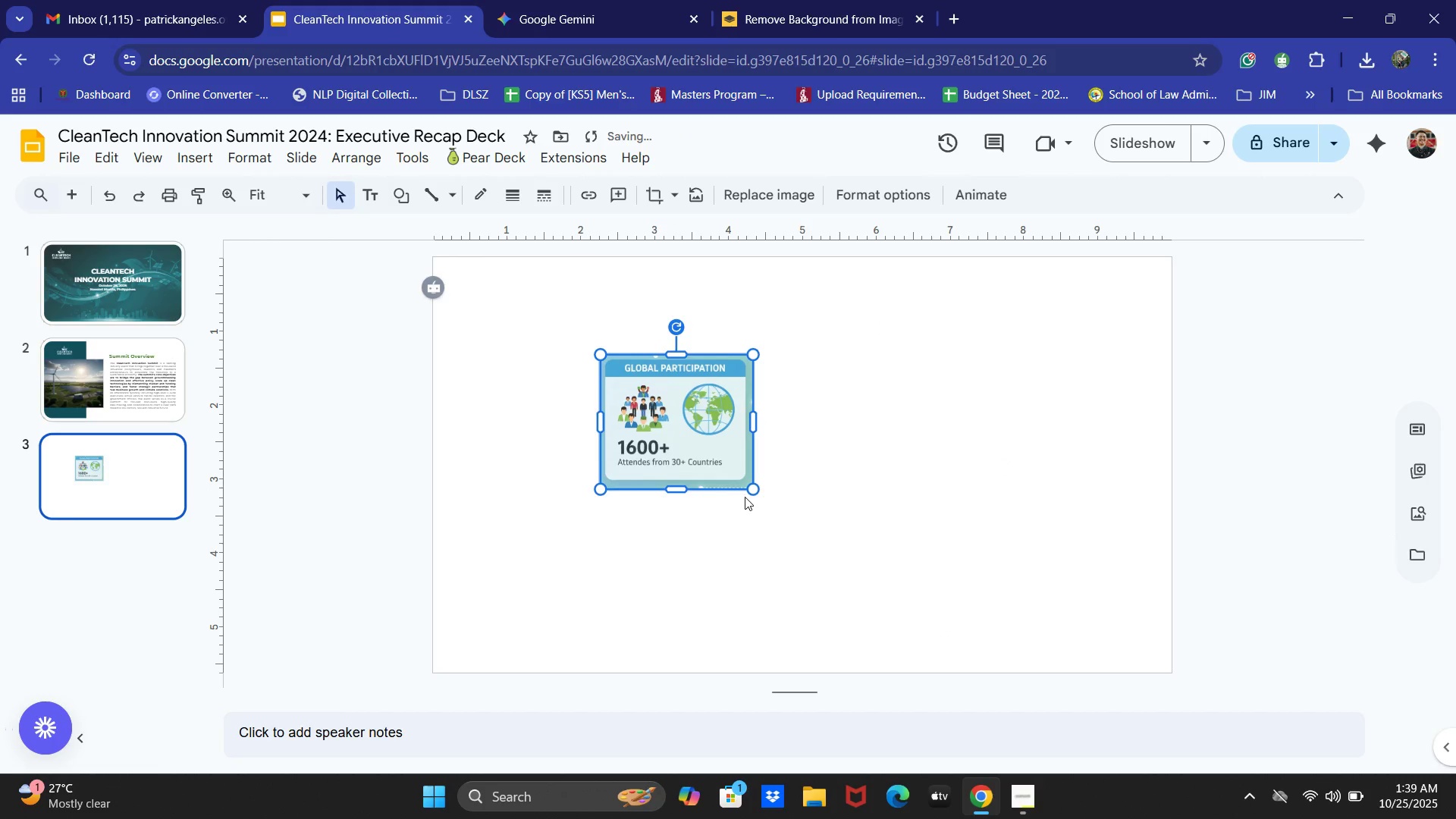 
left_click_drag(start_coordinate=[756, 489], to_coordinate=[792, 543])
 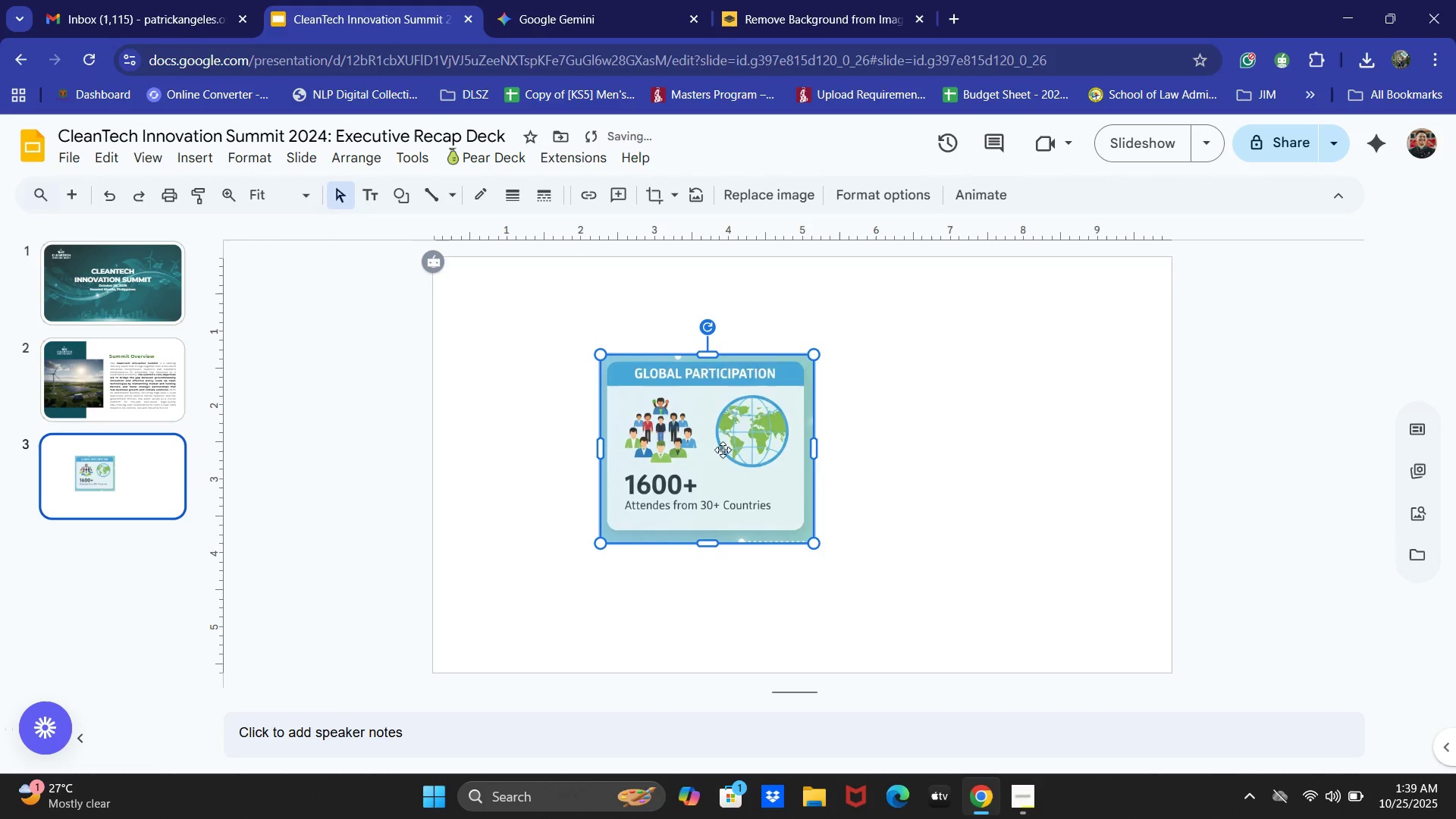 
left_click_drag(start_coordinate=[723, 450], to_coordinate=[679, 461])
 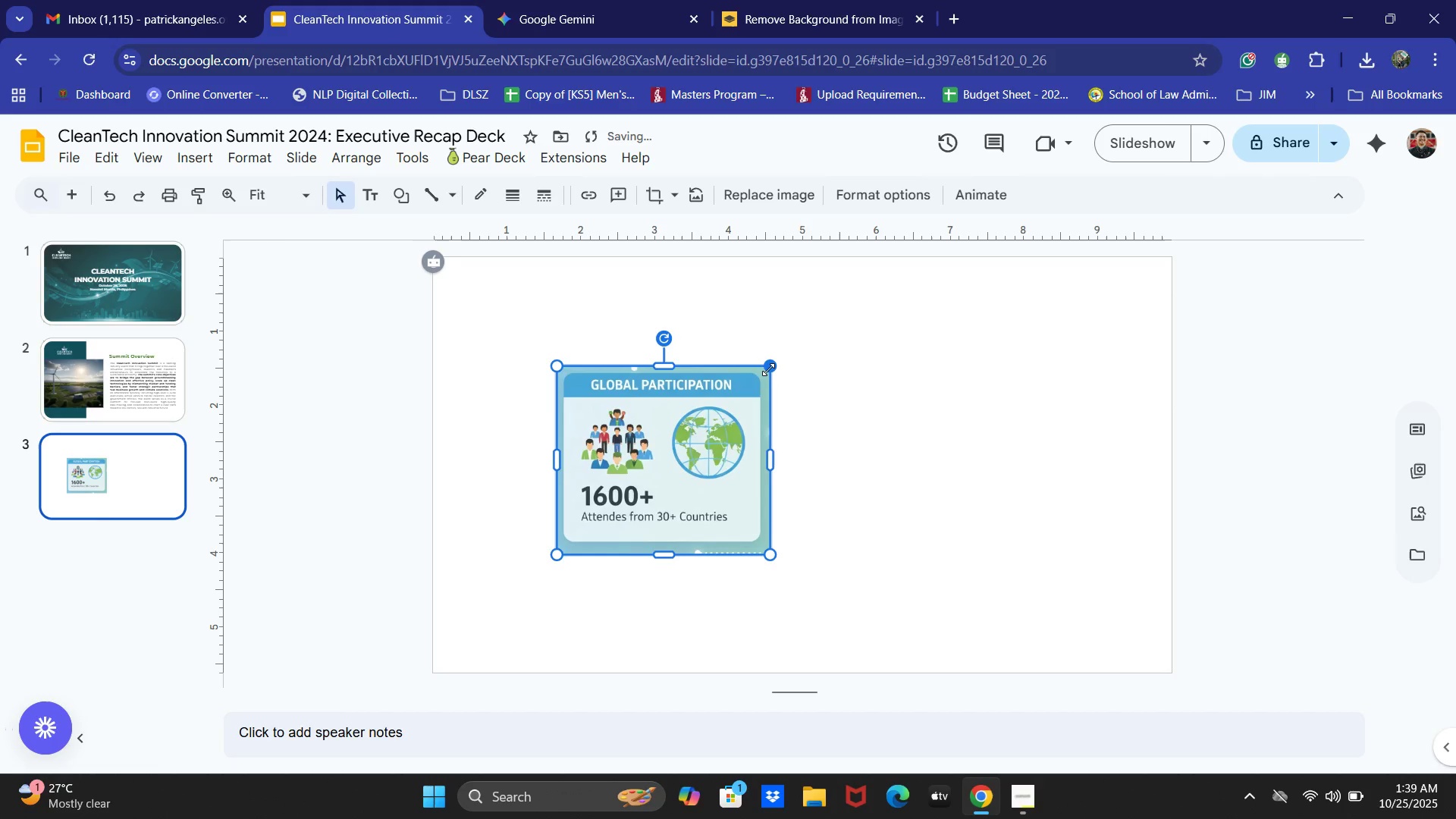 
left_click_drag(start_coordinate=[768, 370], to_coordinate=[748, 381])
 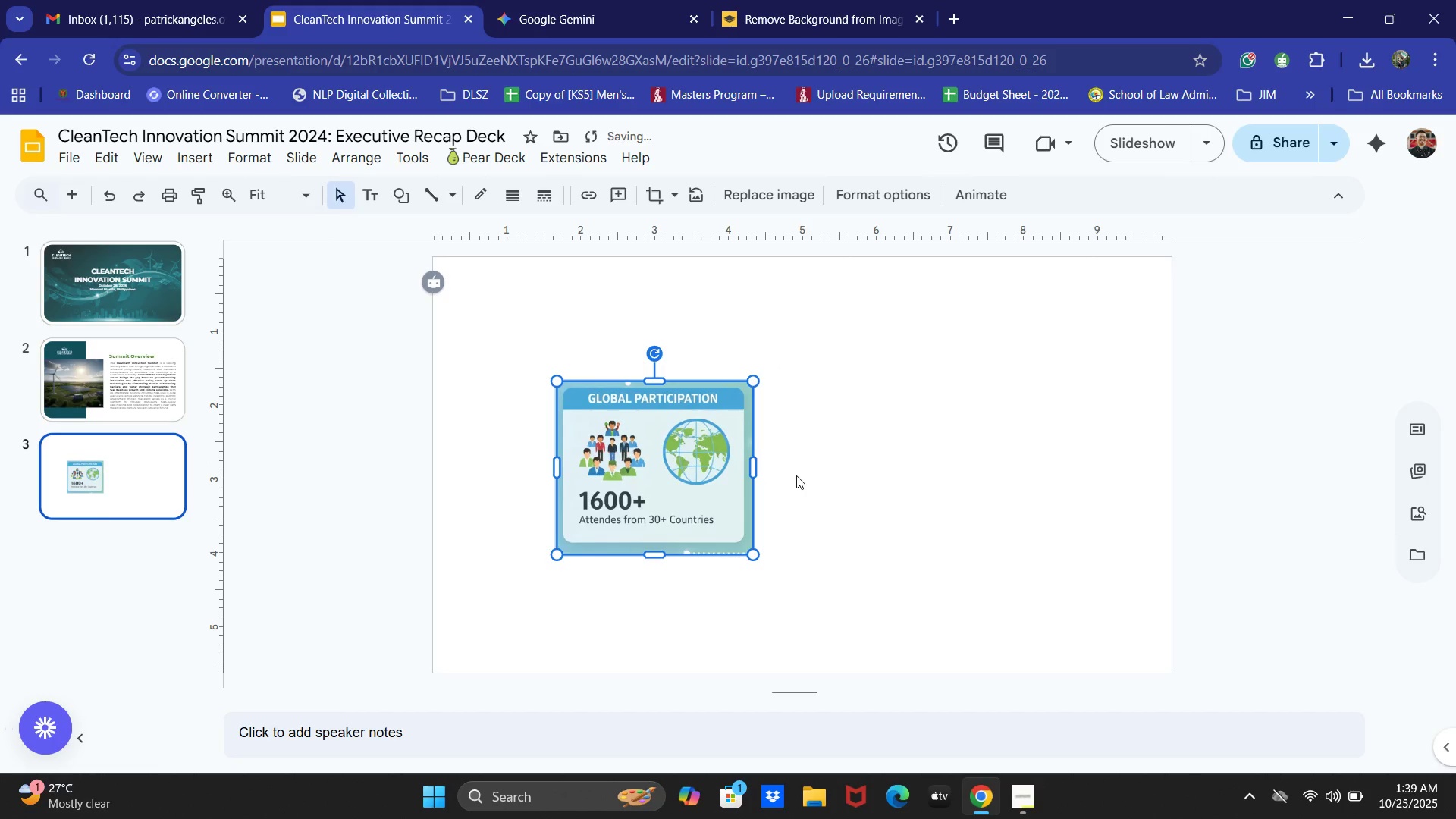 
key(Control+Z)
 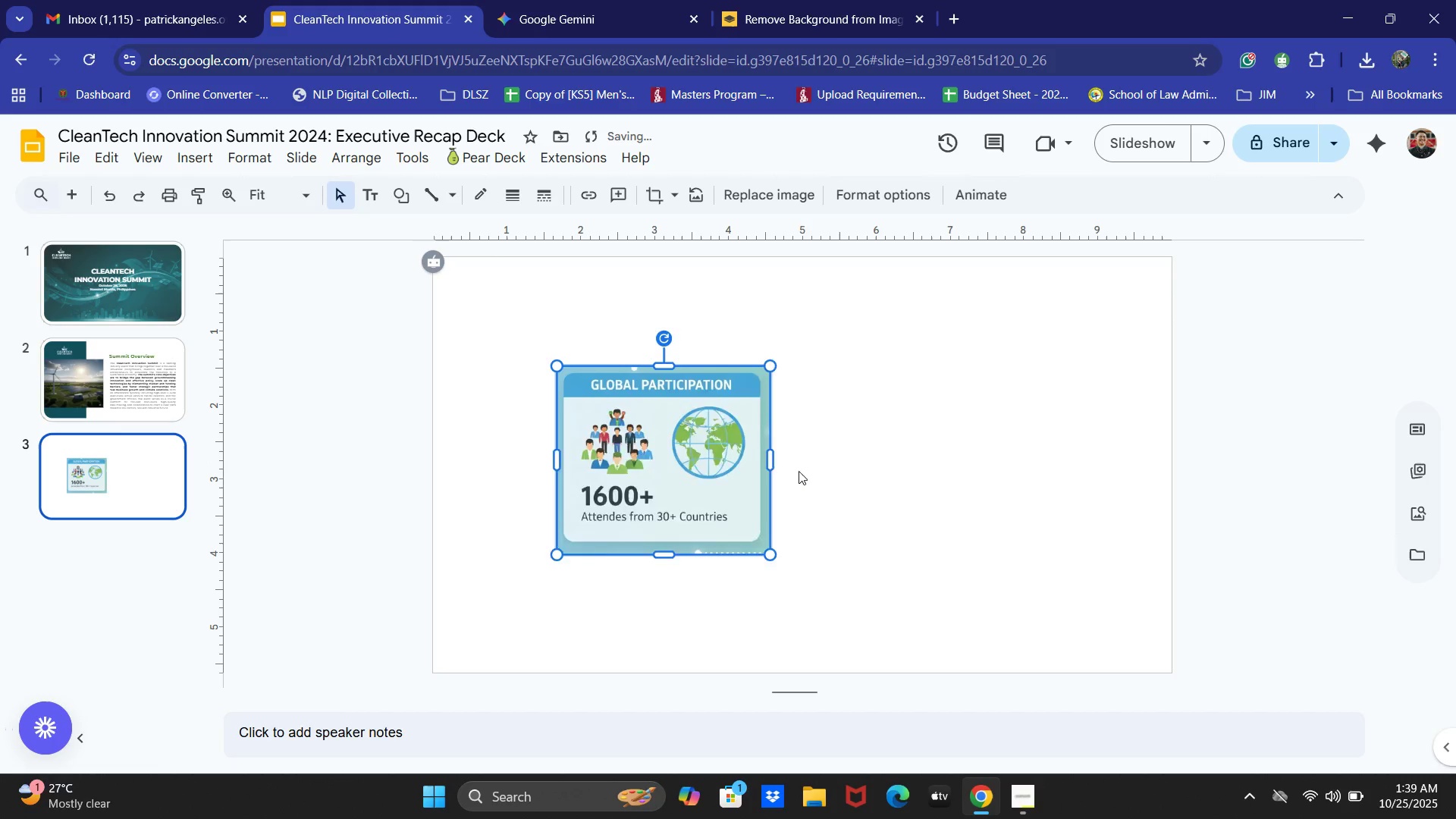 
key(Control+Z)
 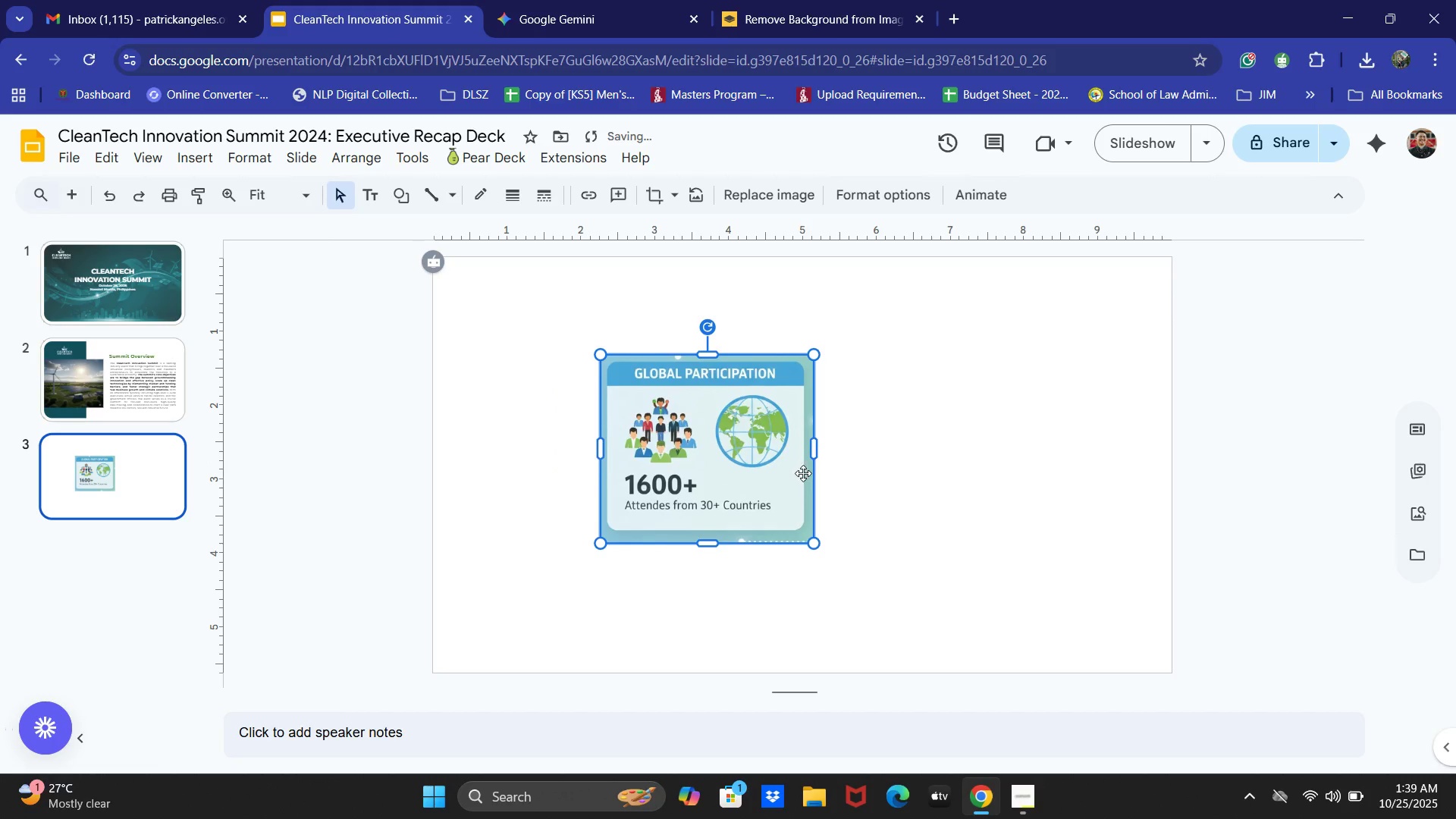 
key(Control+Z)
 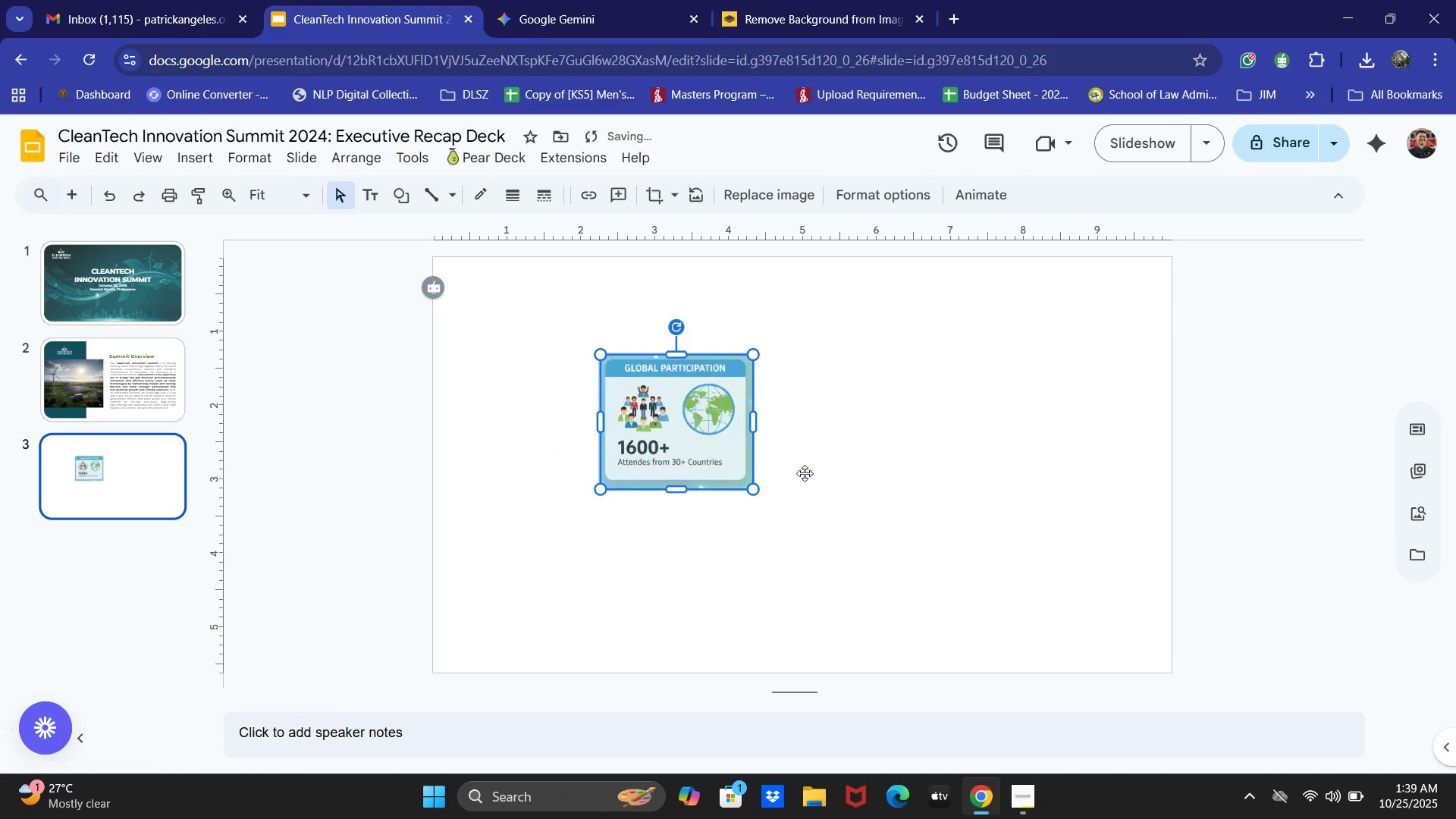 
key(Control+Z)
 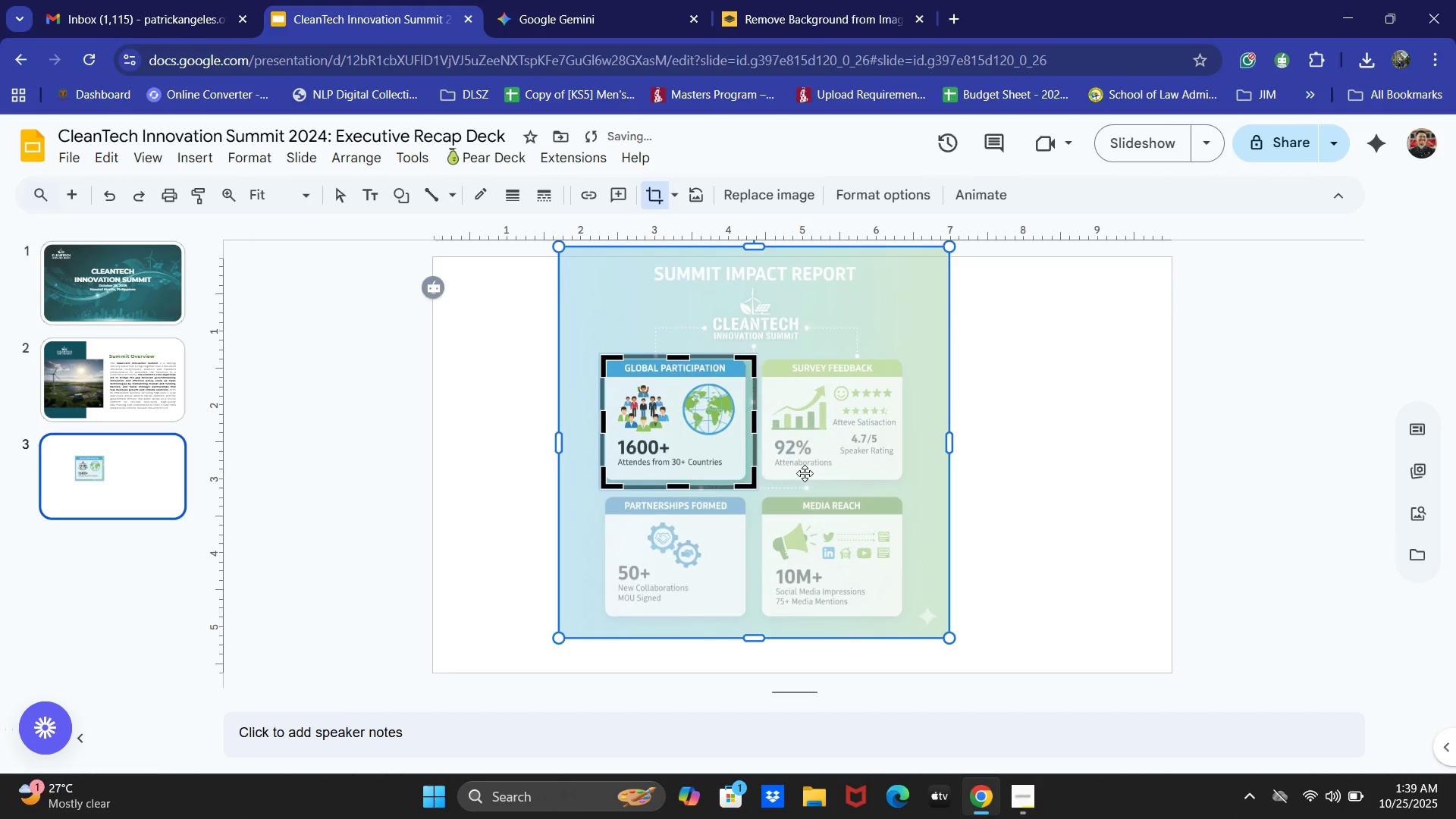 
key(Control+Z)
 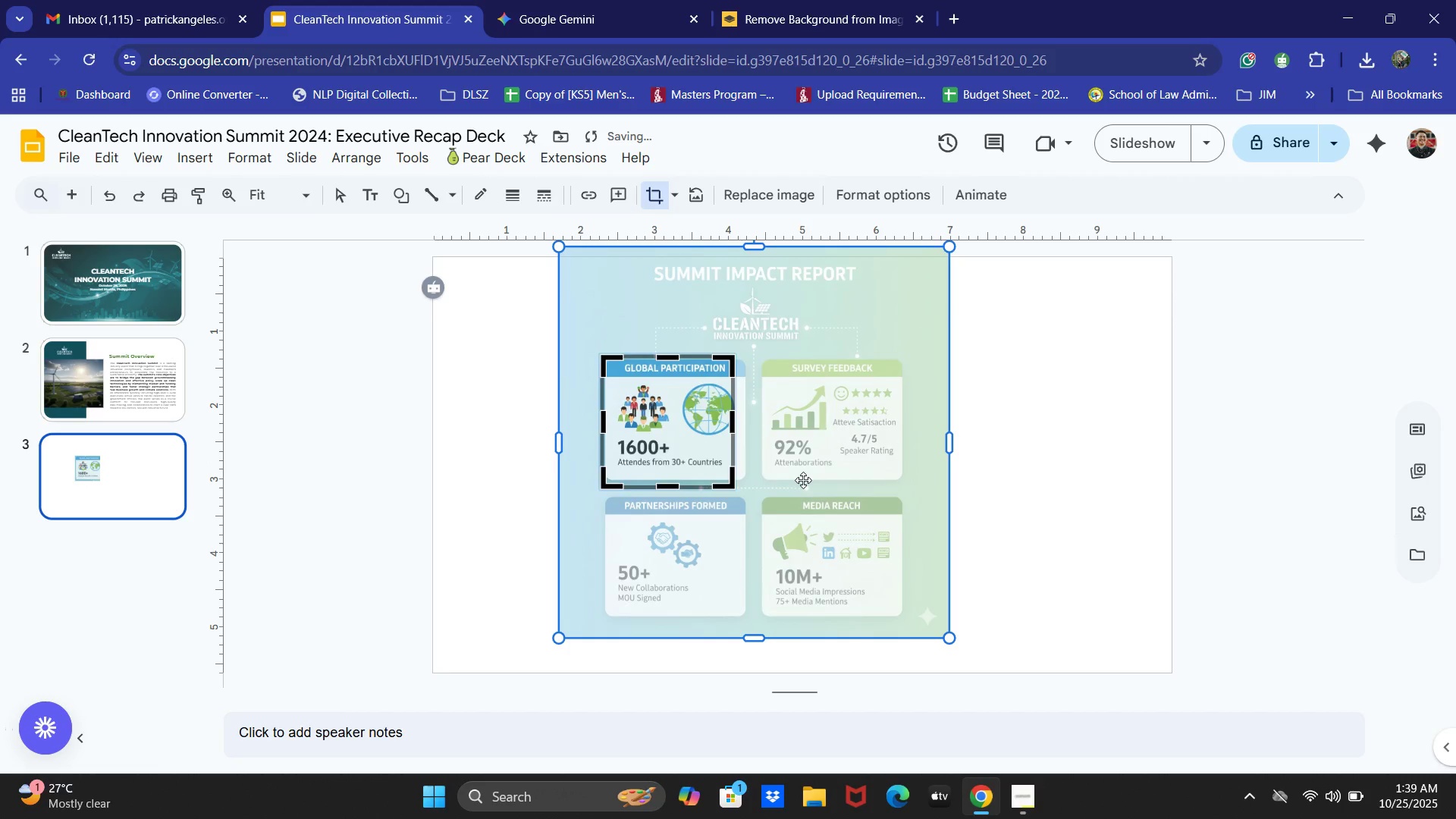 
key(Control+Z)
 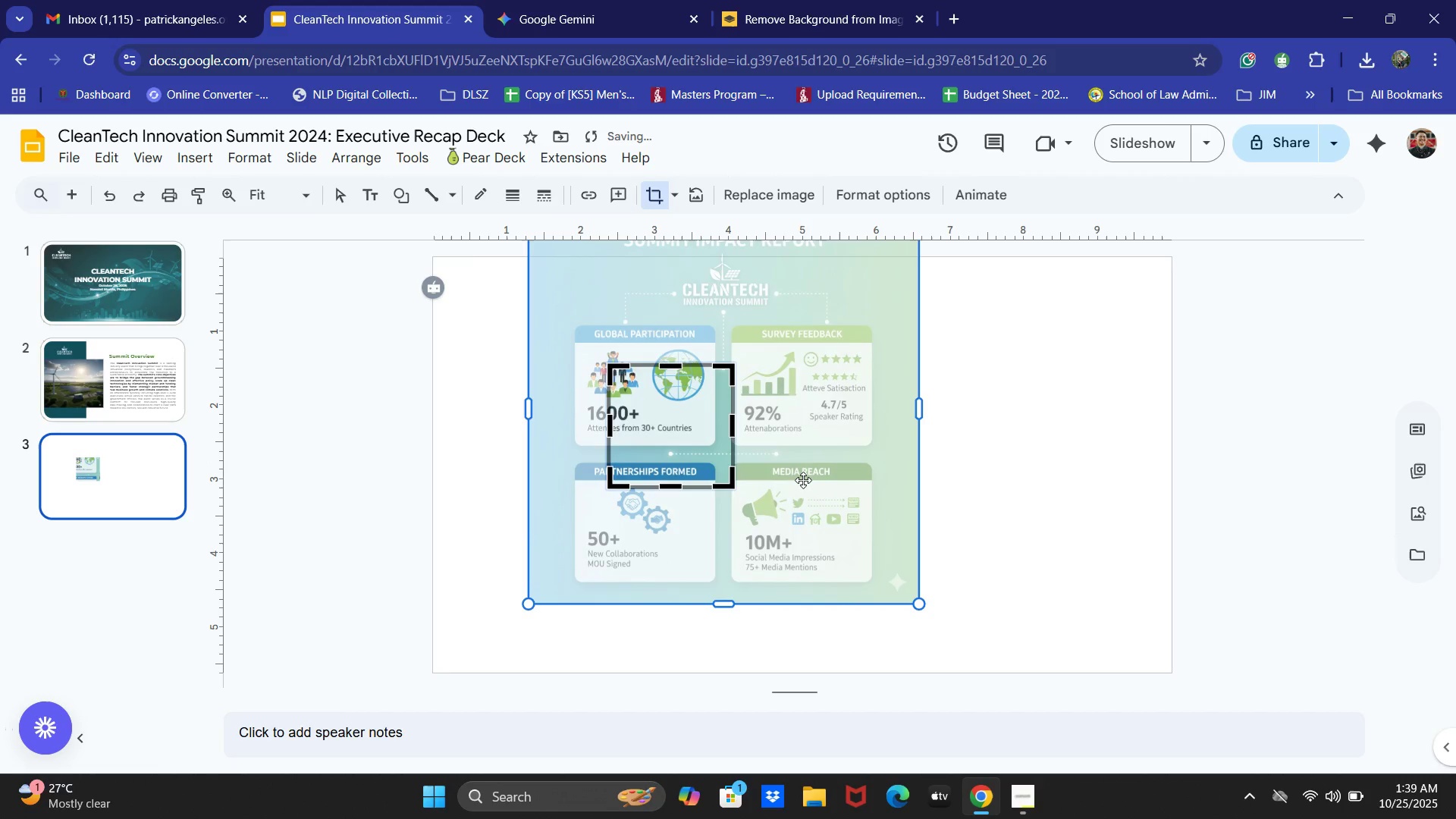 
key(Control+Z)
 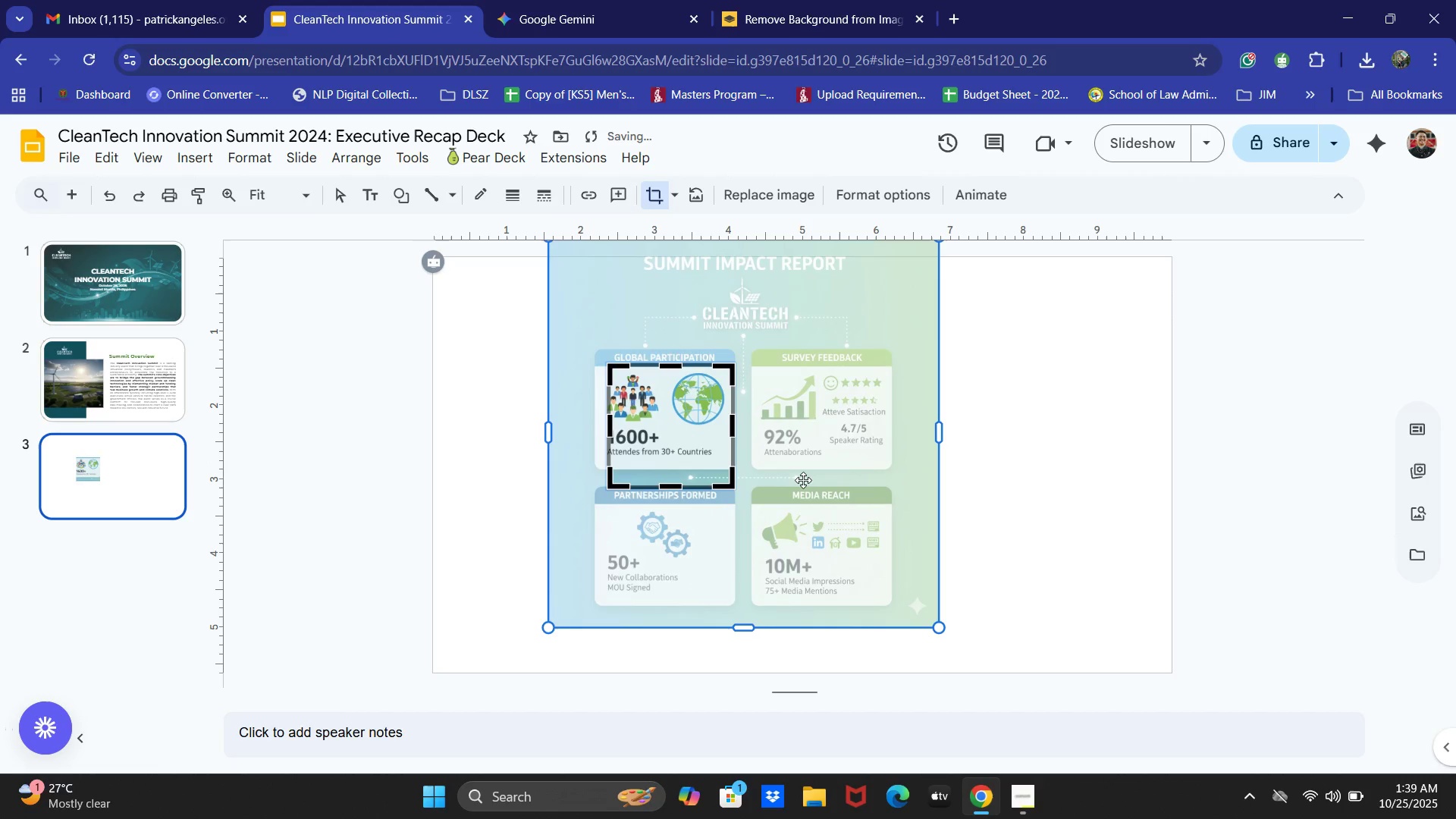 
key(Control+Z)
 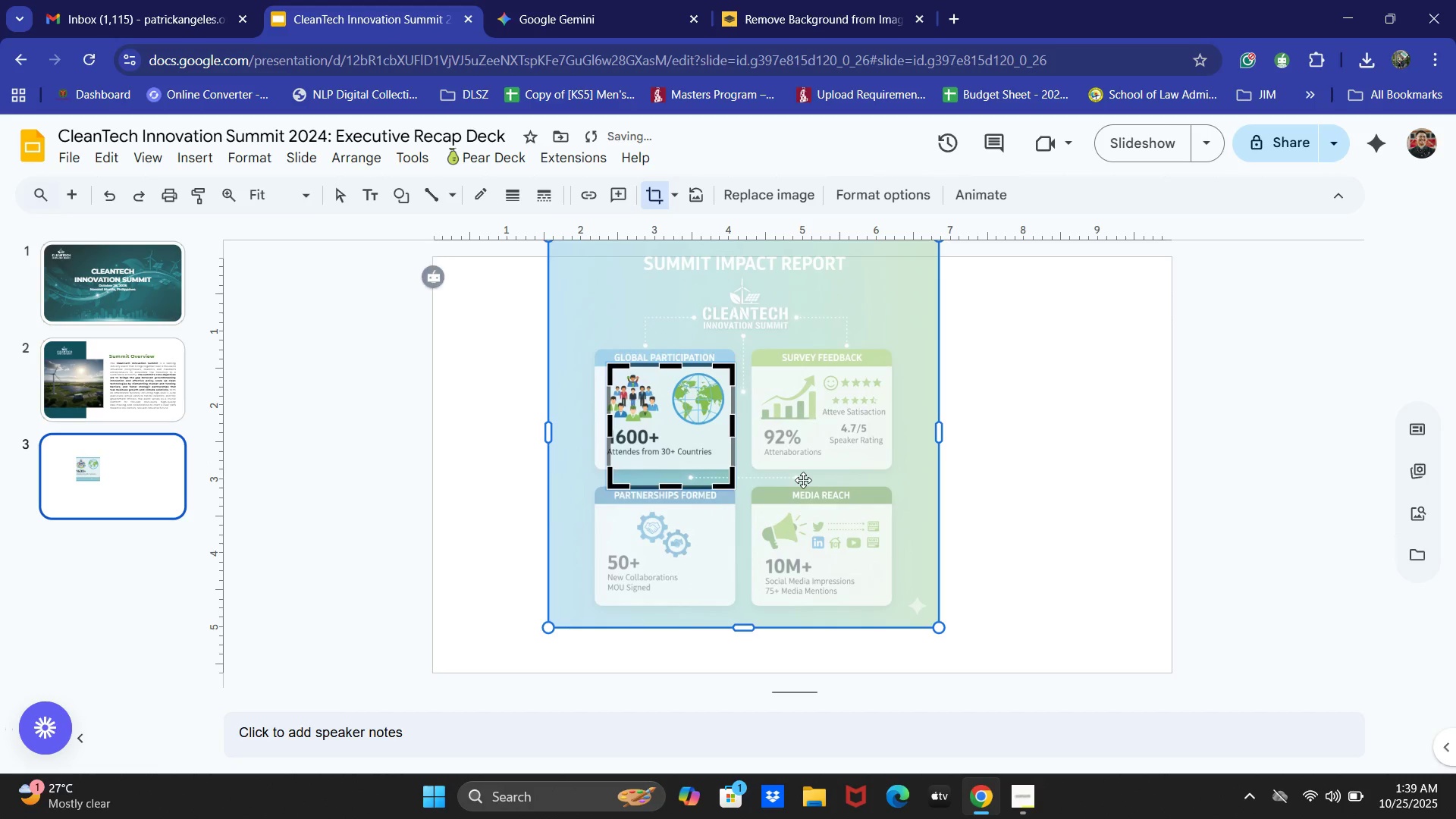 
key(Control+Z)
 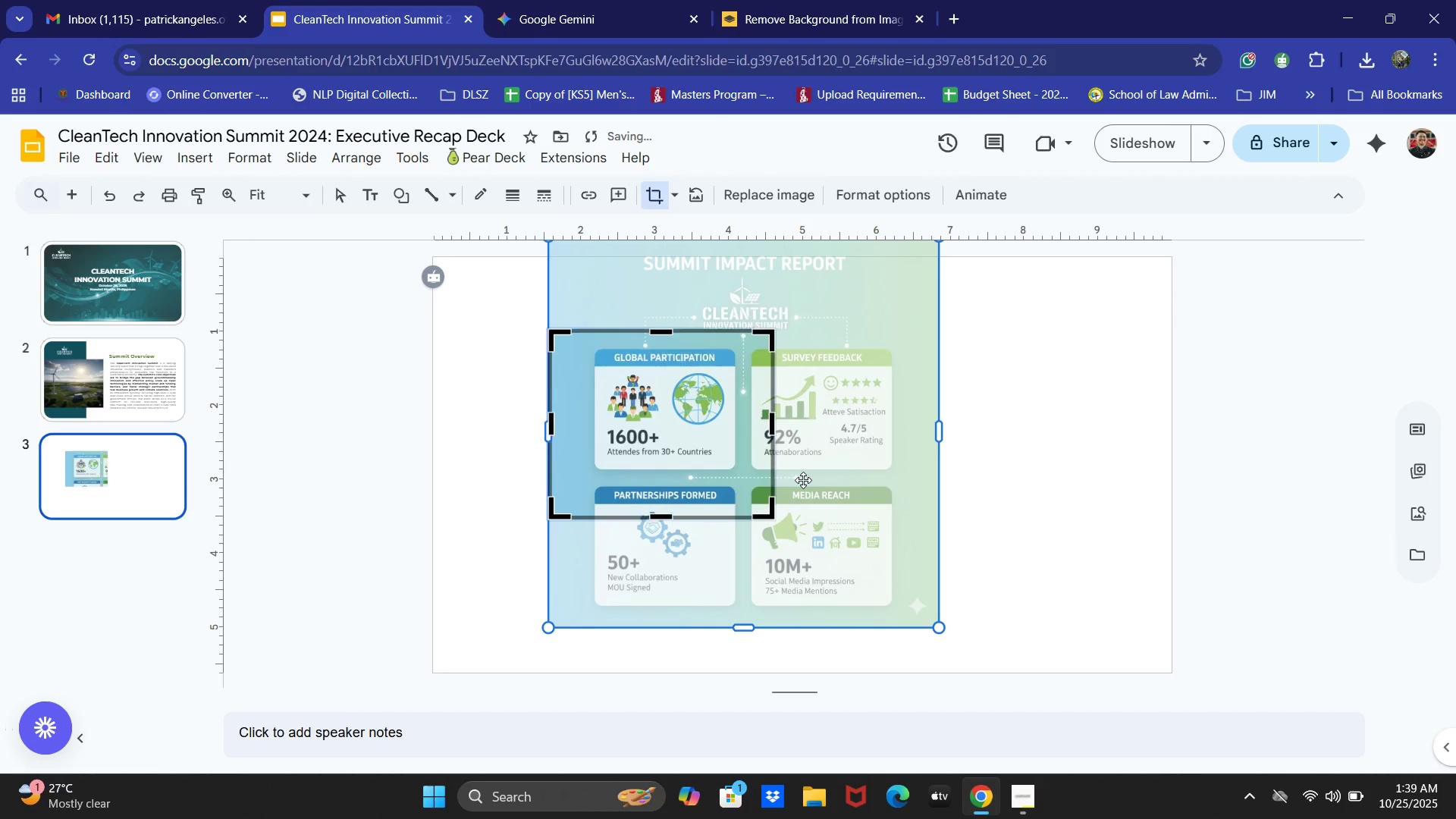 
key(Control+Z)
 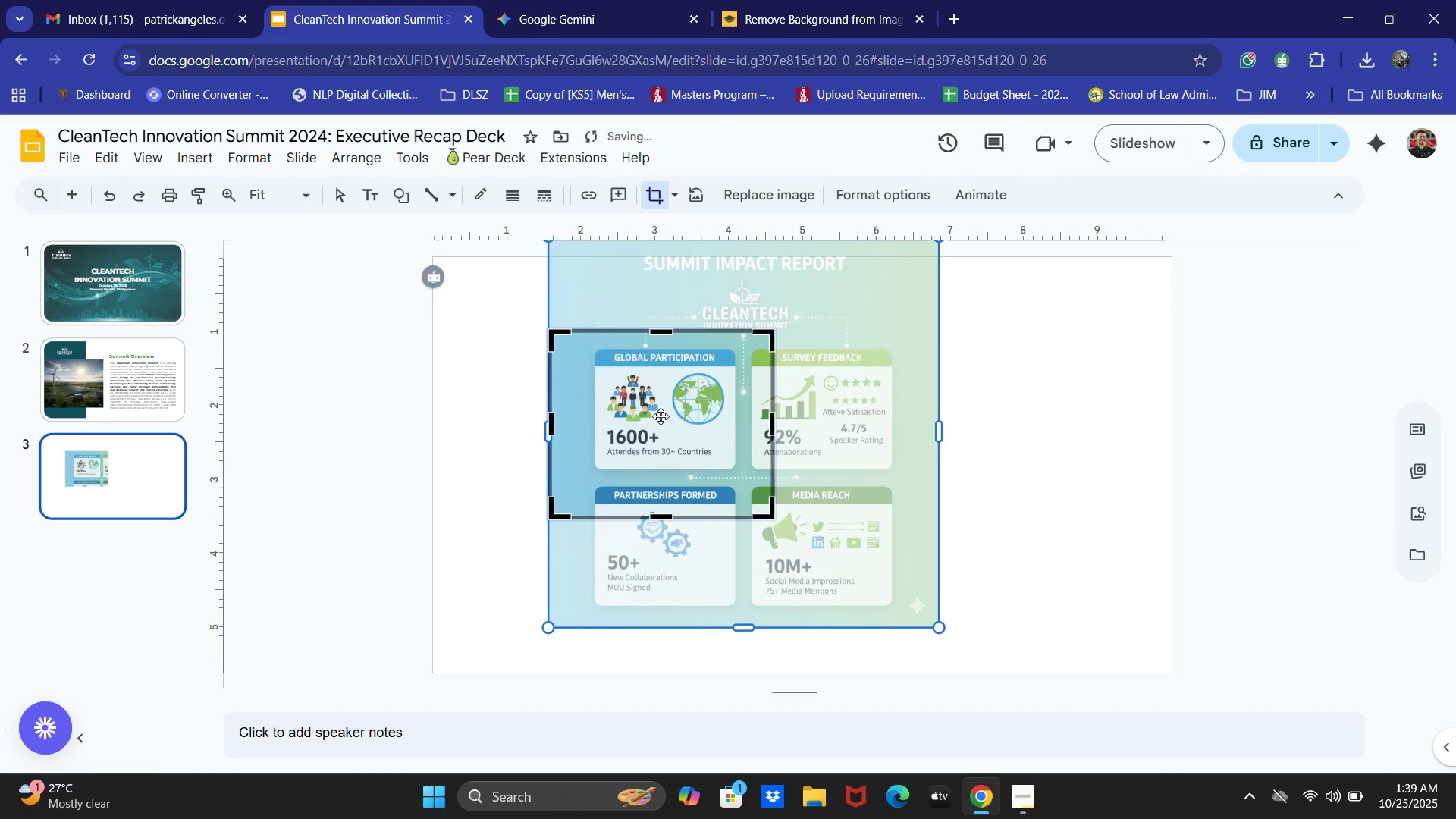 
key(Backspace)
 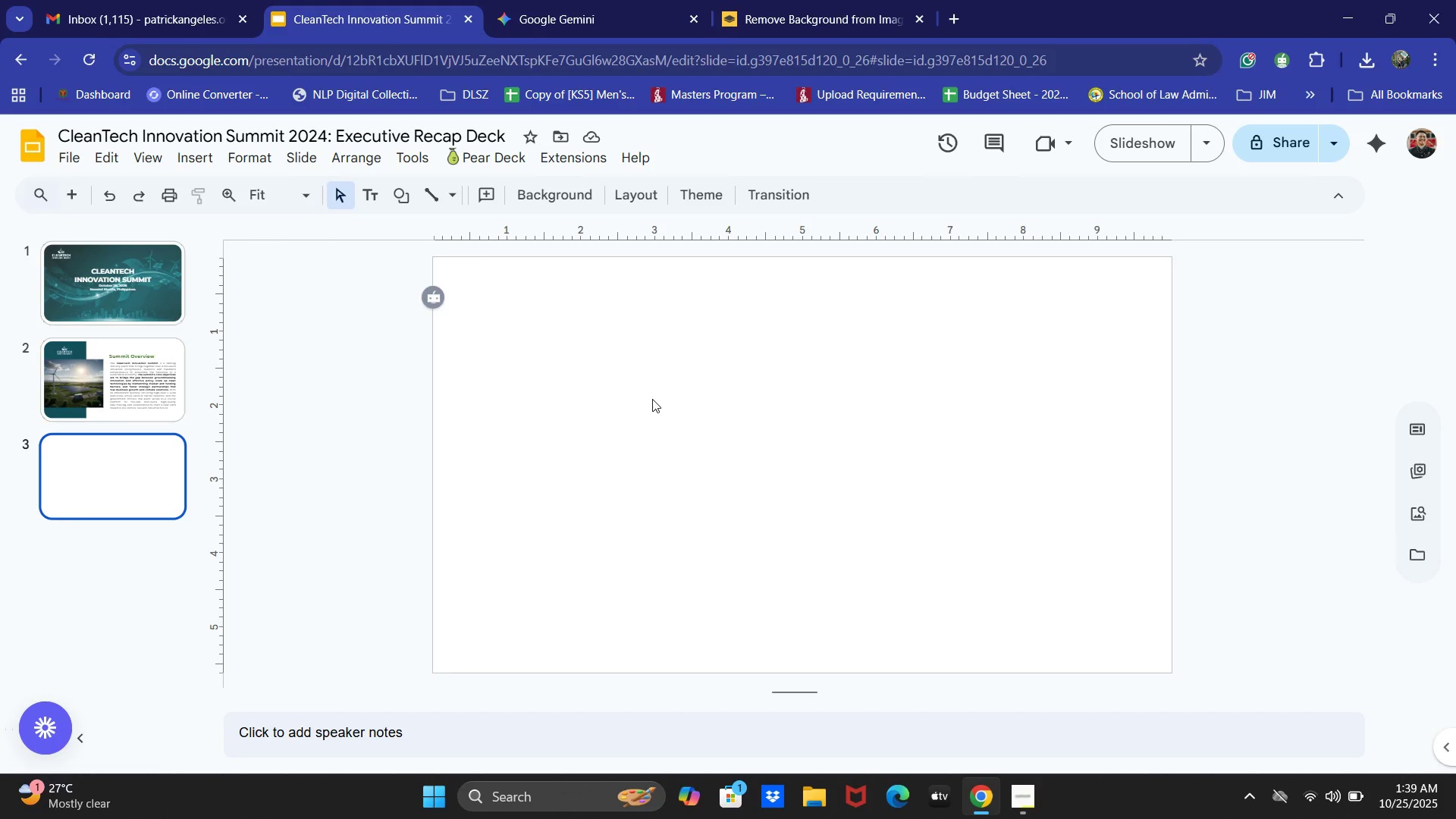 
wait(7.92)
 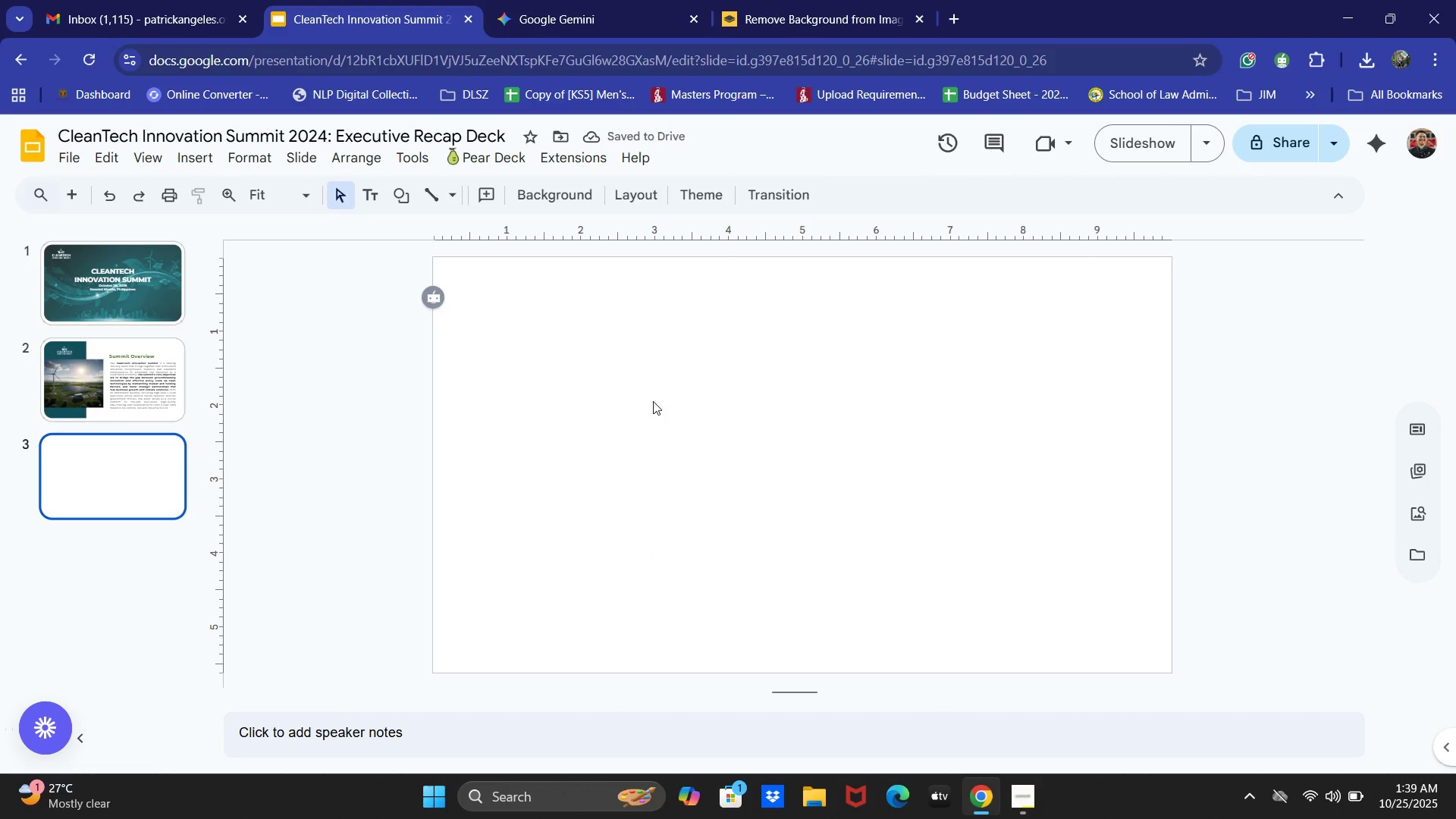 
double_click([489, 0])
 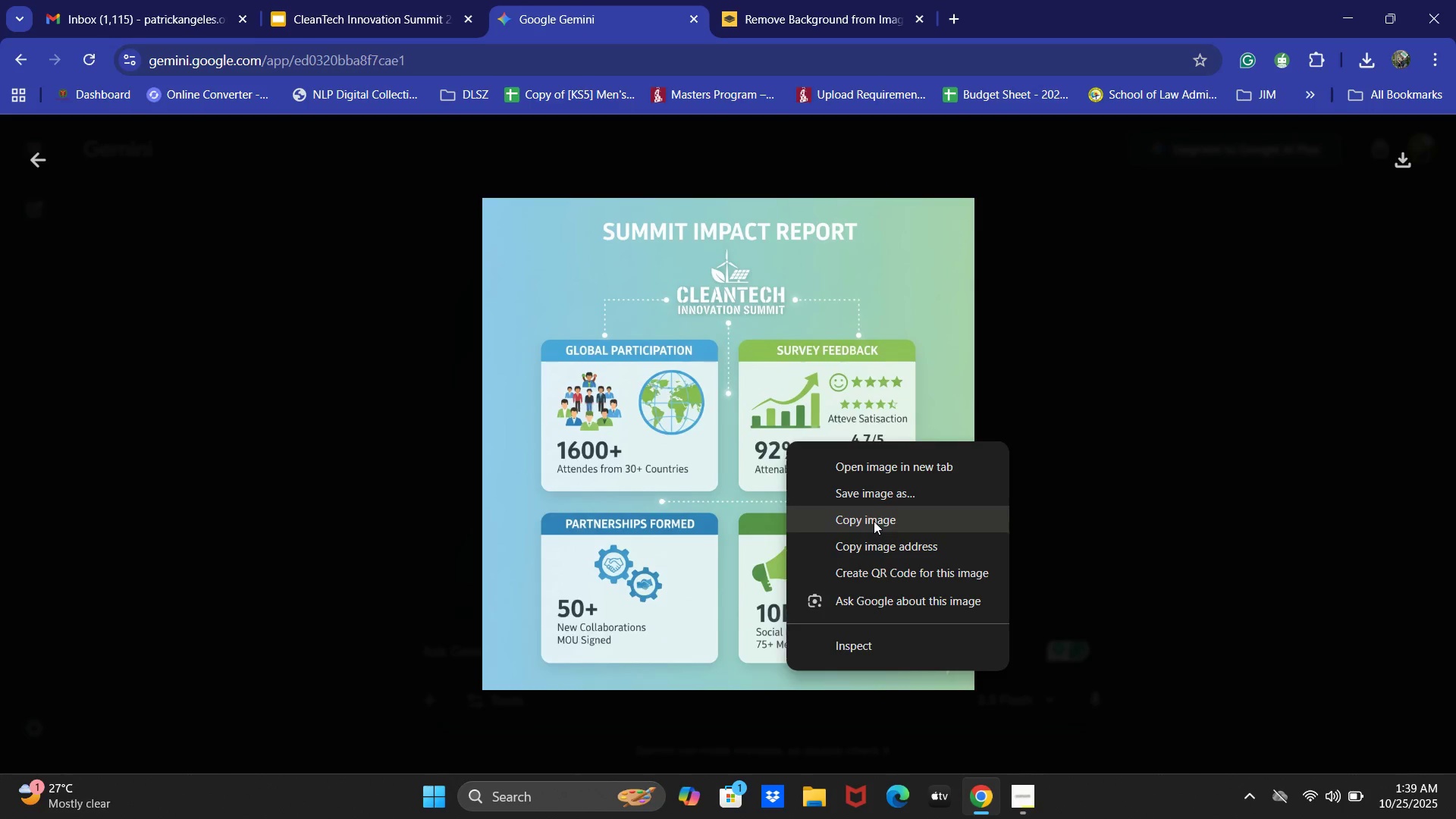 
left_click([408, 0])
 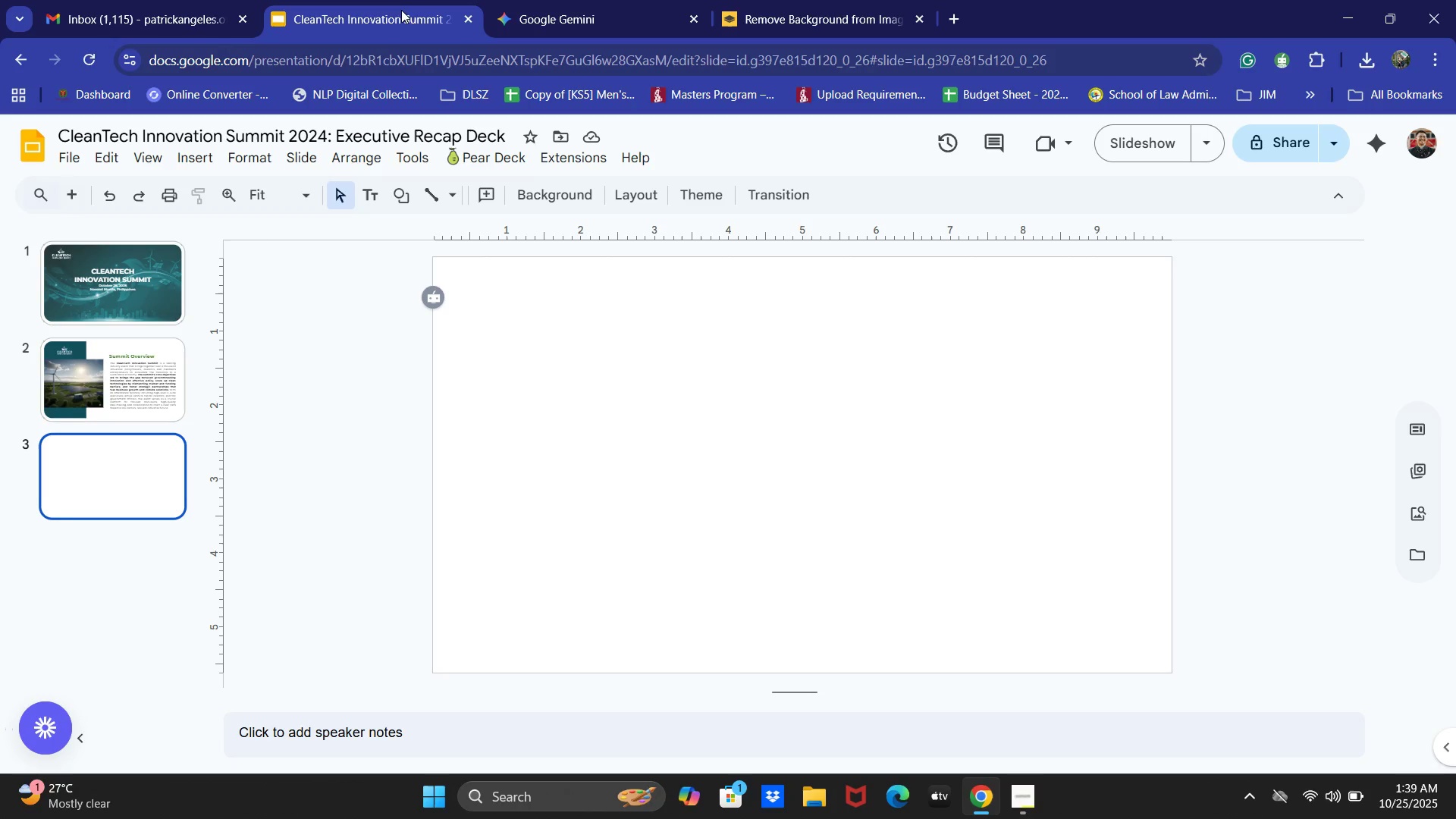 
key(Control+V)
 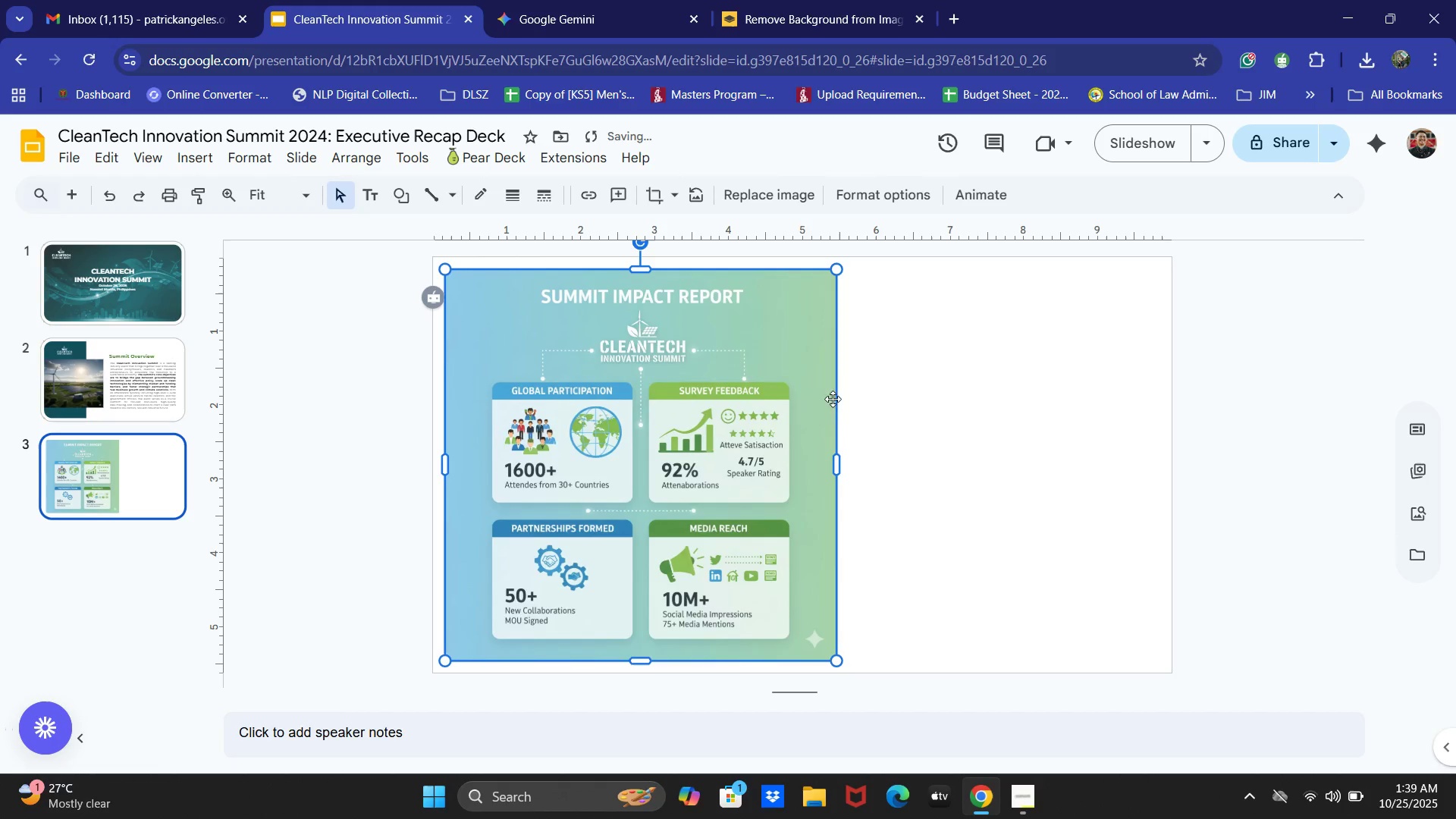 
left_click_drag(start_coordinate=[689, 409], to_coordinate=[704, 405])
 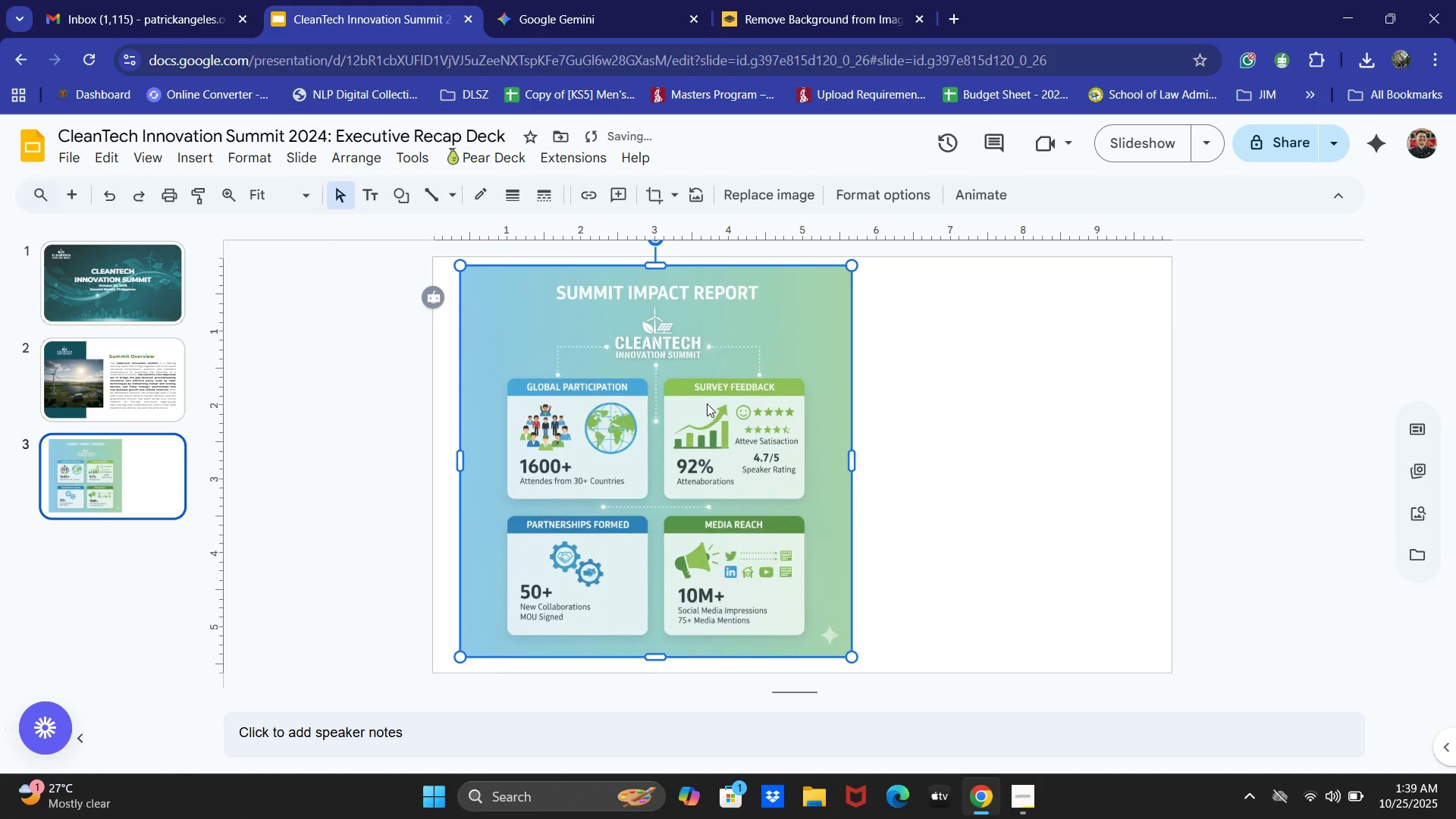 
key(Control+Z)
 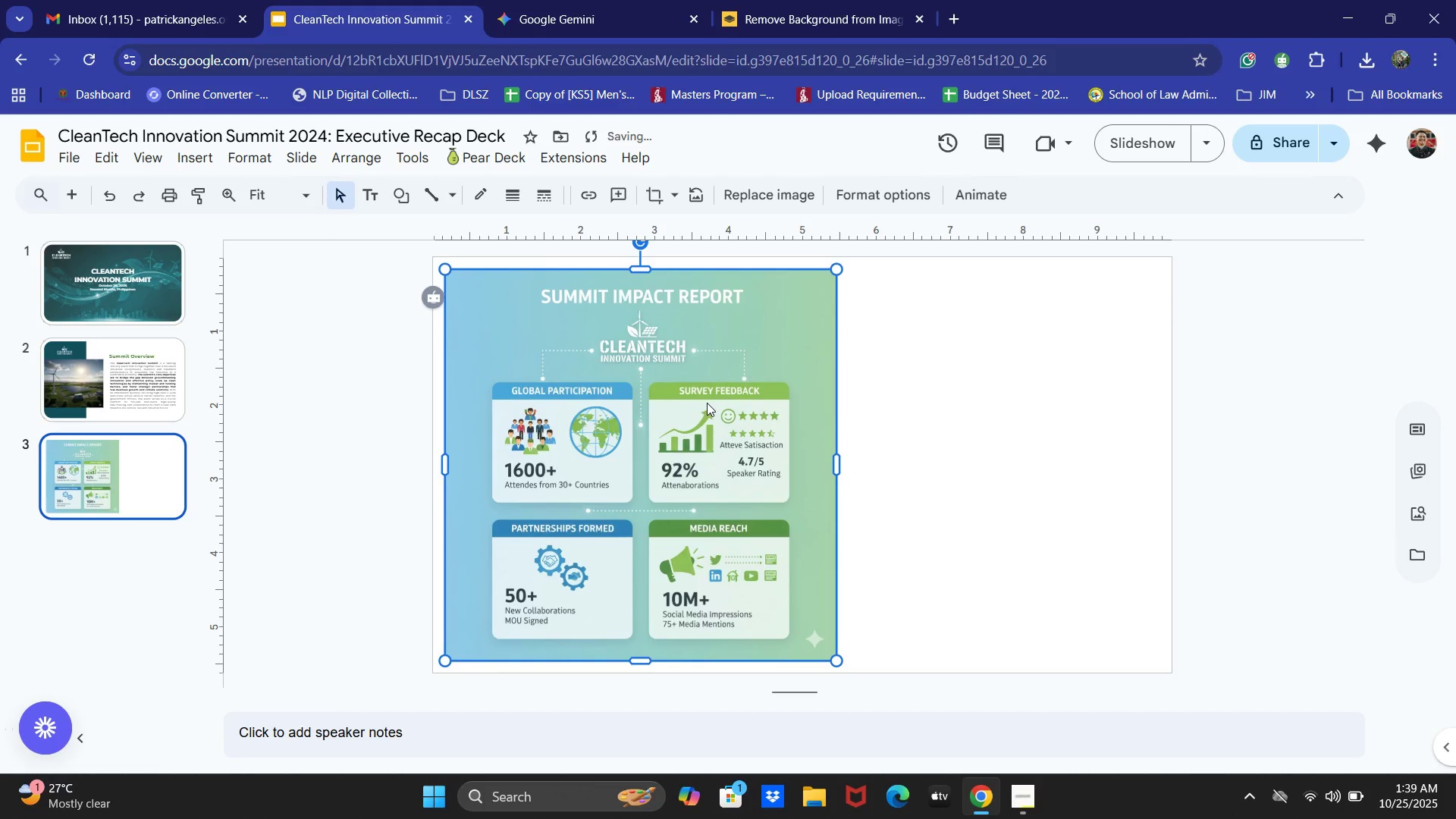 
key(Control+Z)
 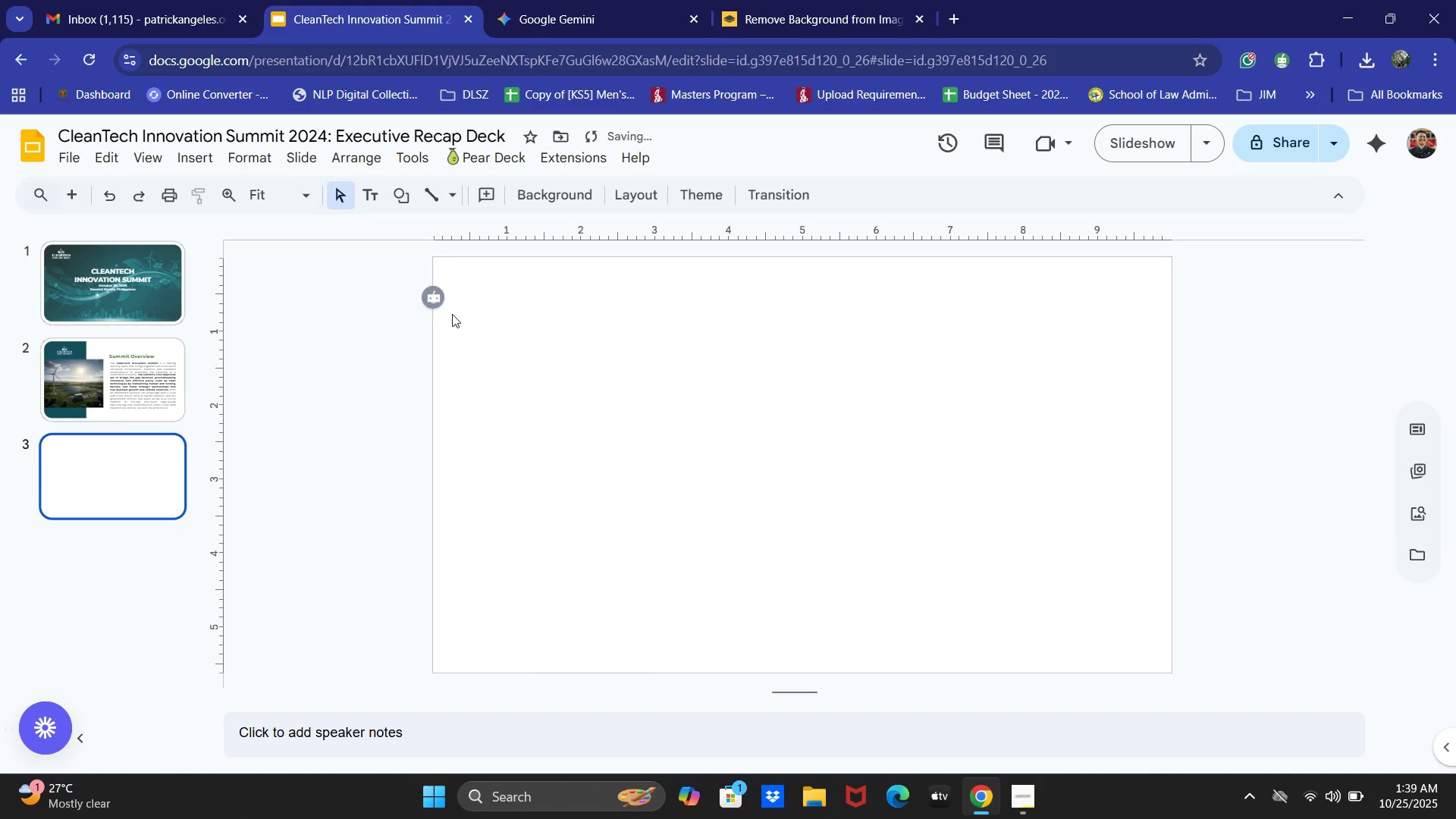 
left_click([397, 188])
 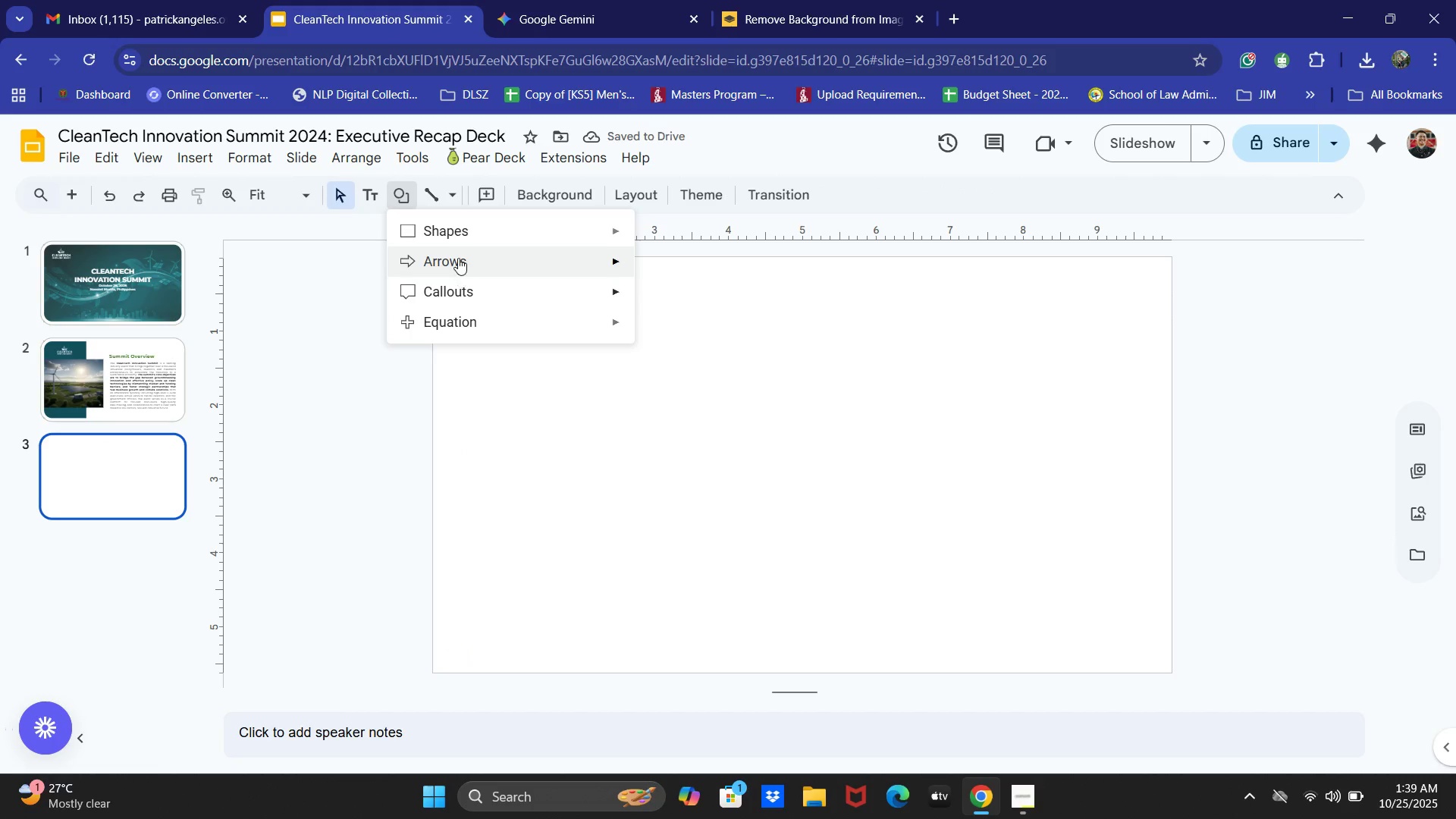 
left_click([457, 231])
 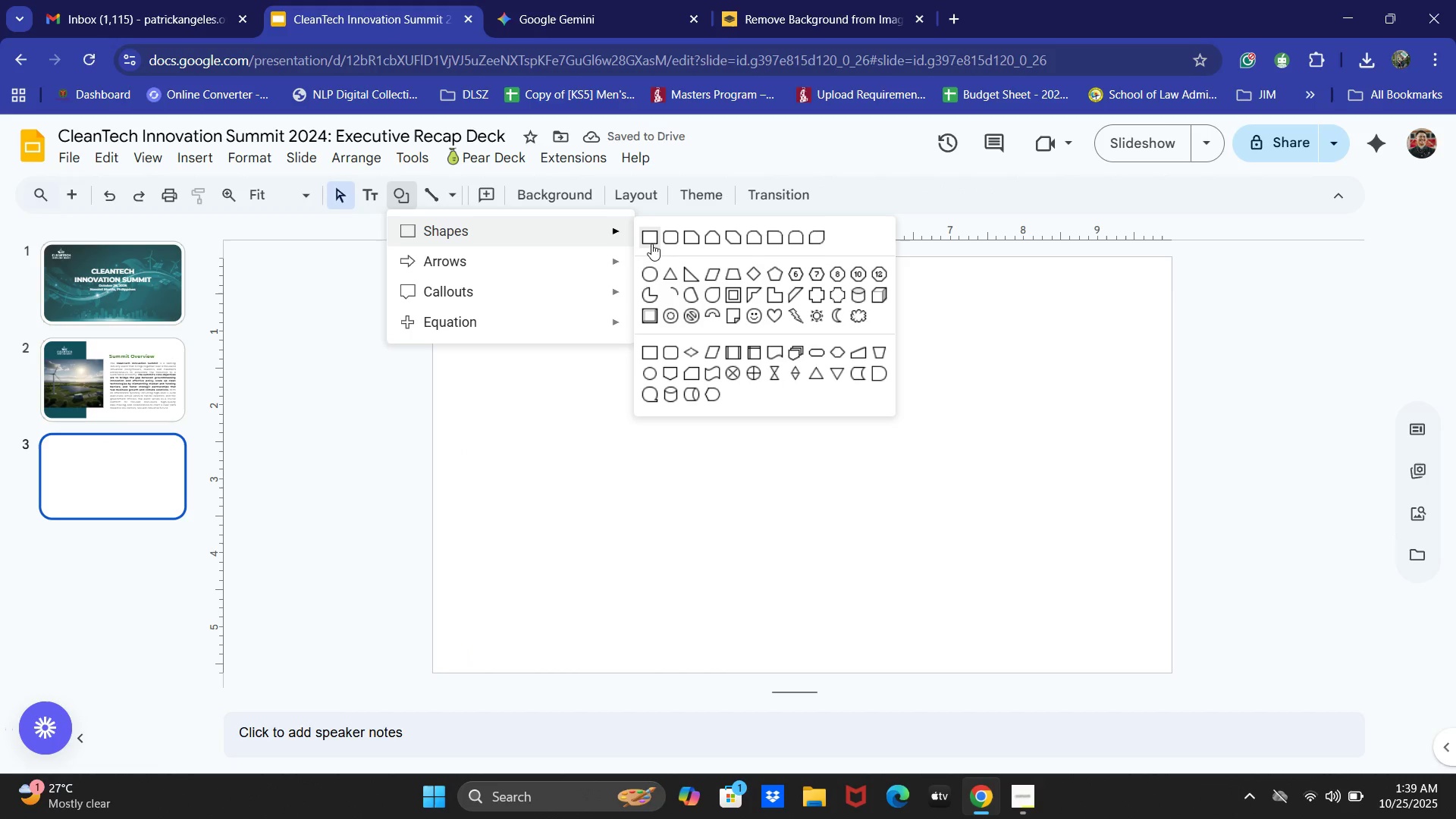 
left_click([651, 243])
 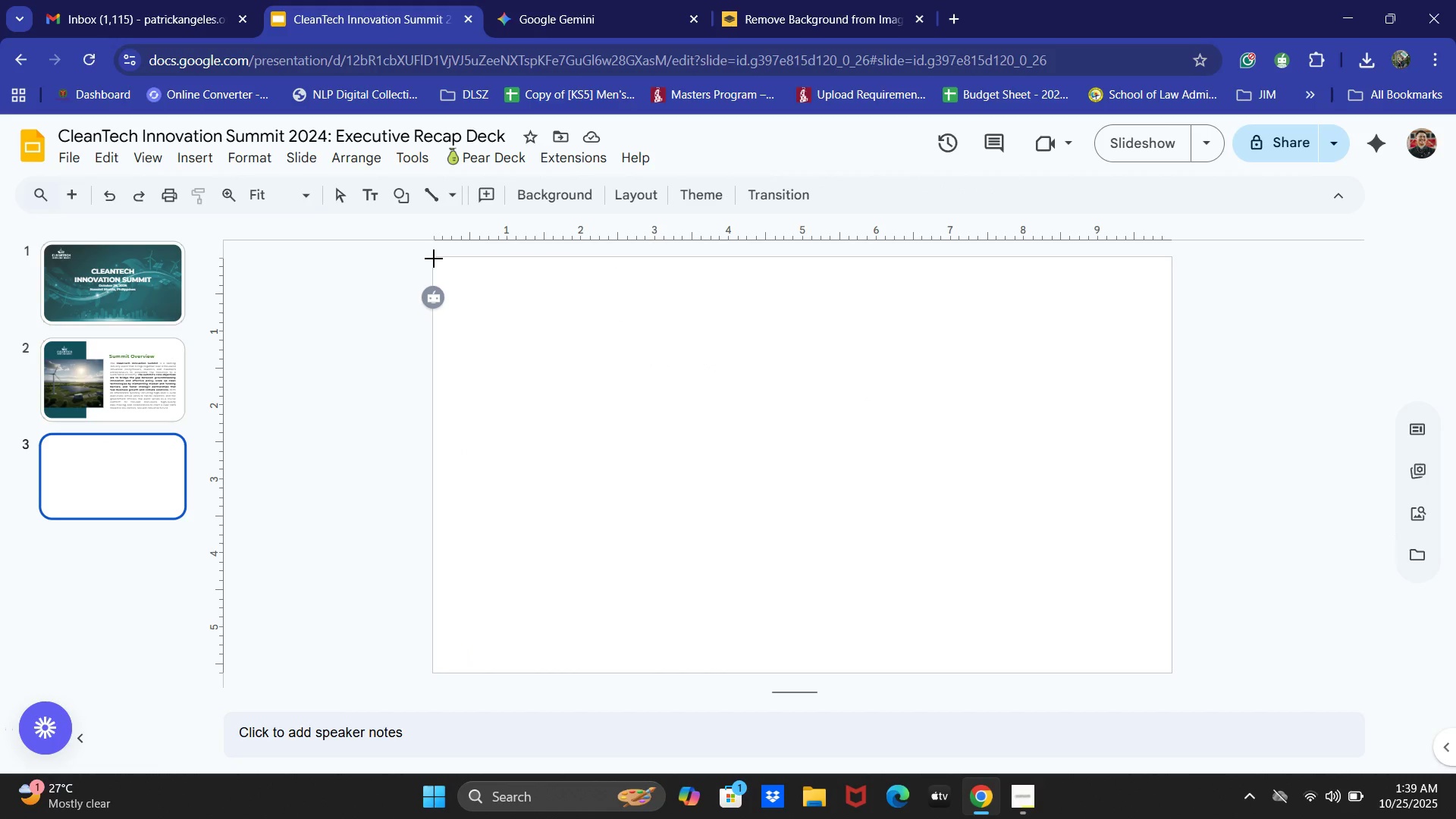 
left_click_drag(start_coordinate=[434, 257], to_coordinate=[1169, 346])
 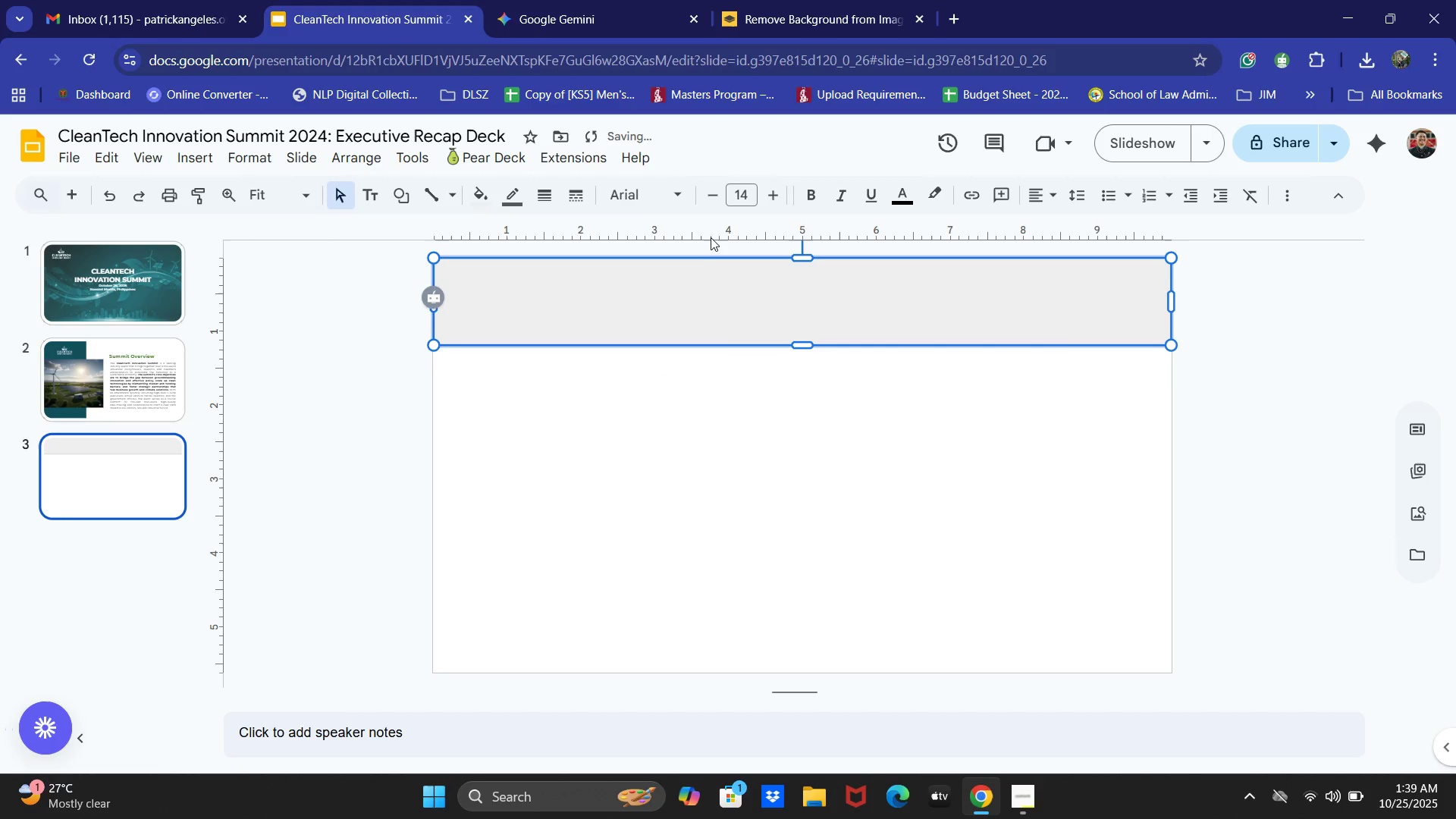 
left_click([896, 194])
 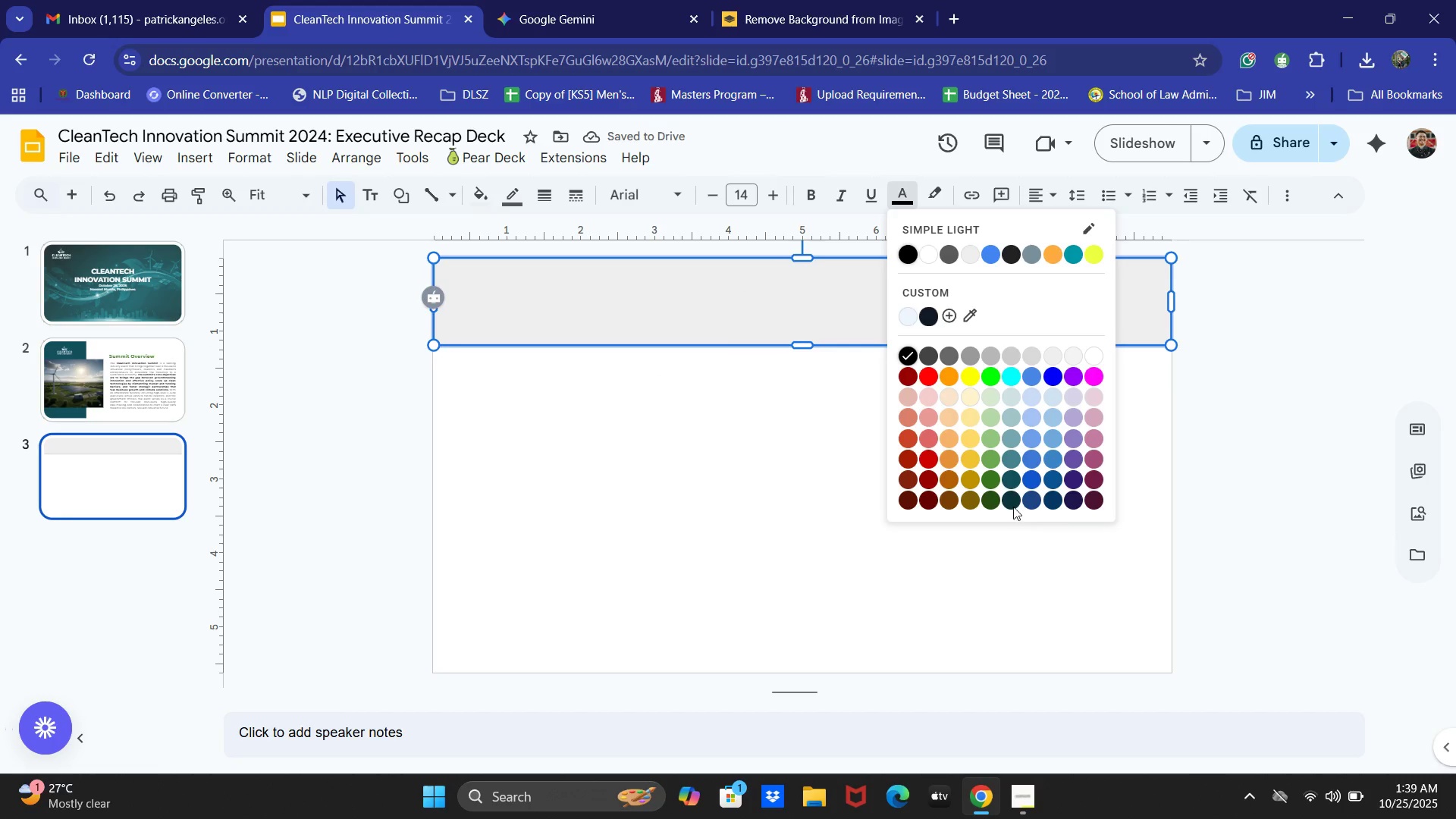 
left_click([1008, 478])
 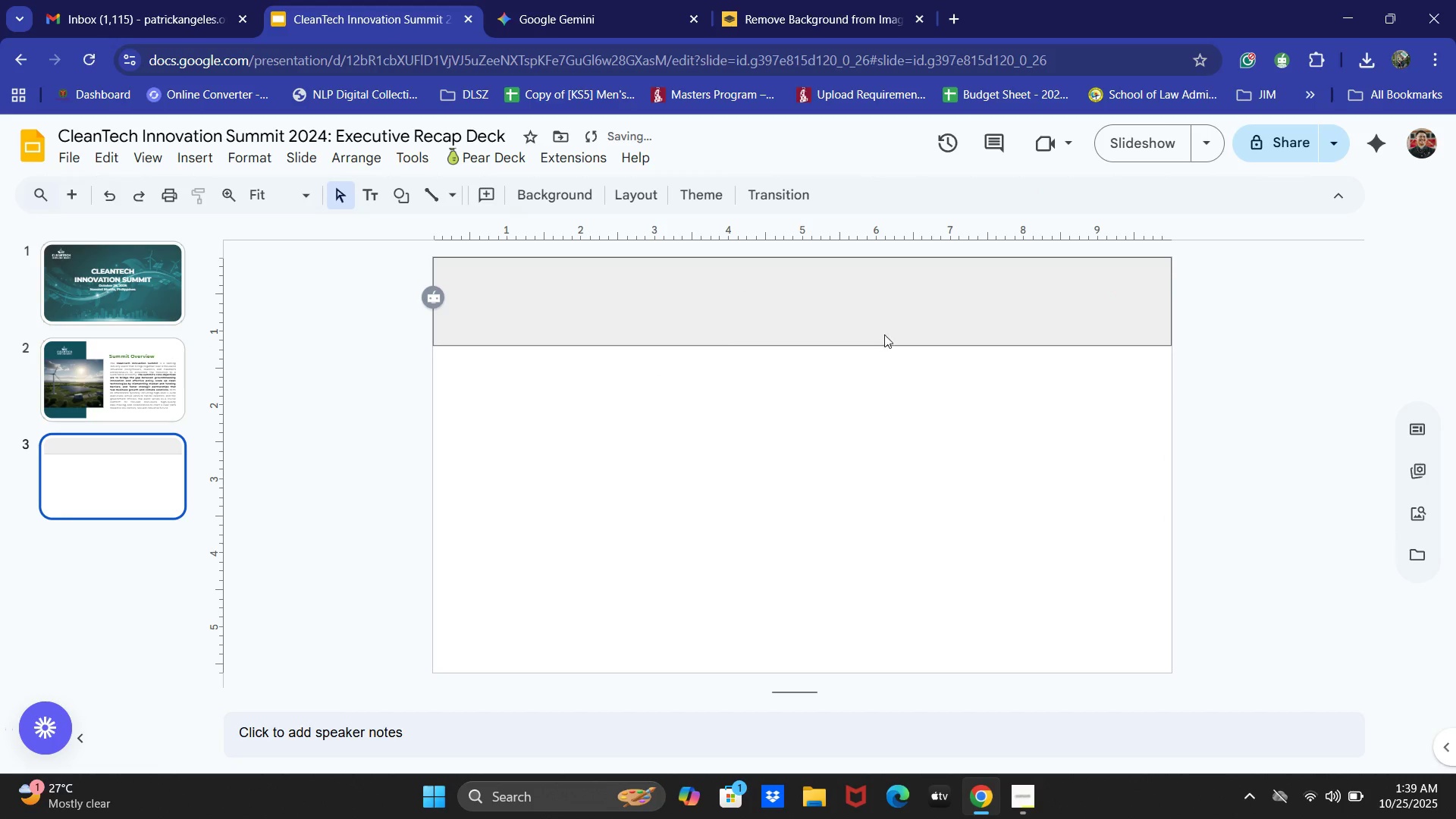 
left_click([881, 313])
 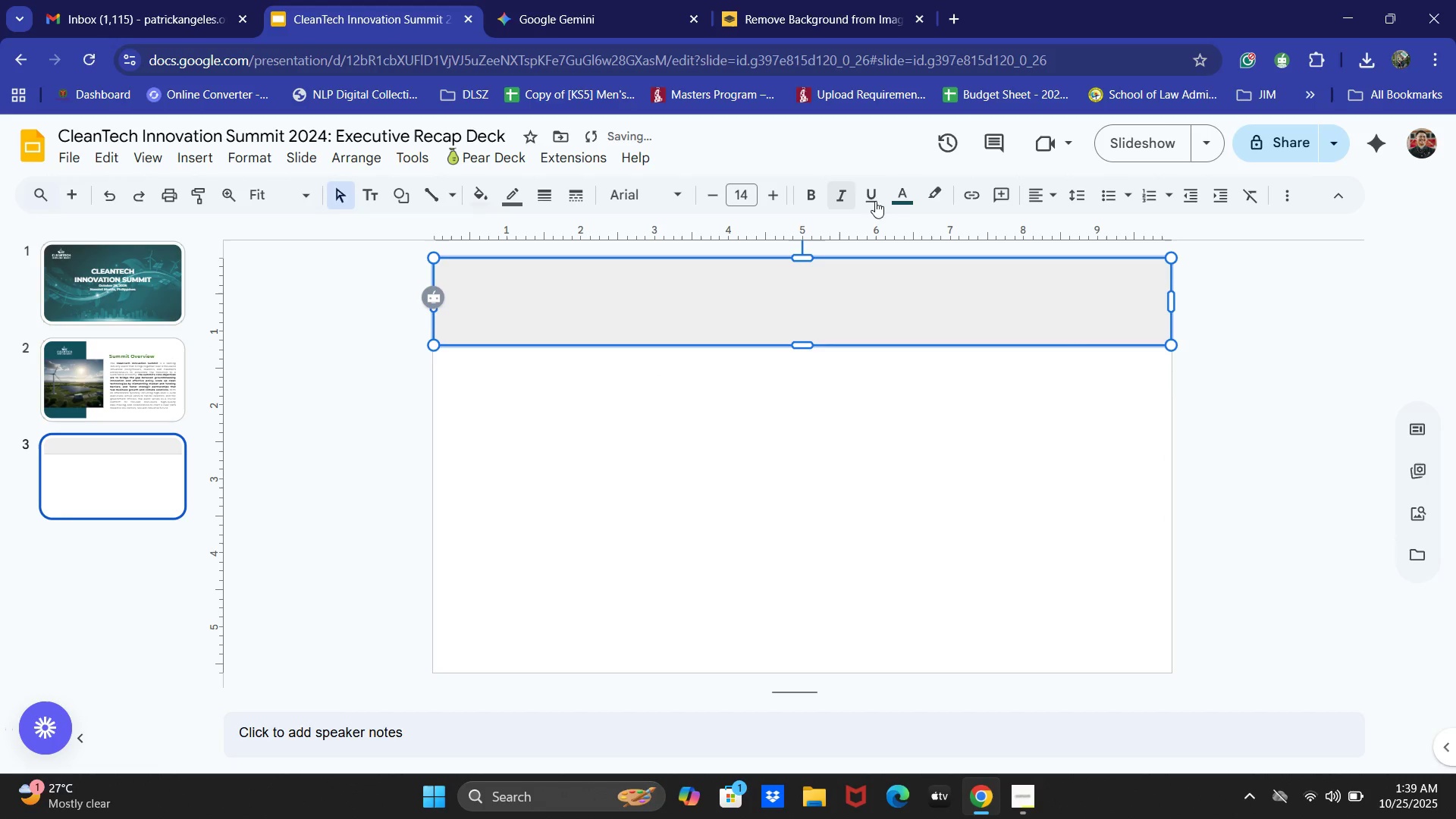 
left_click([905, 192])
 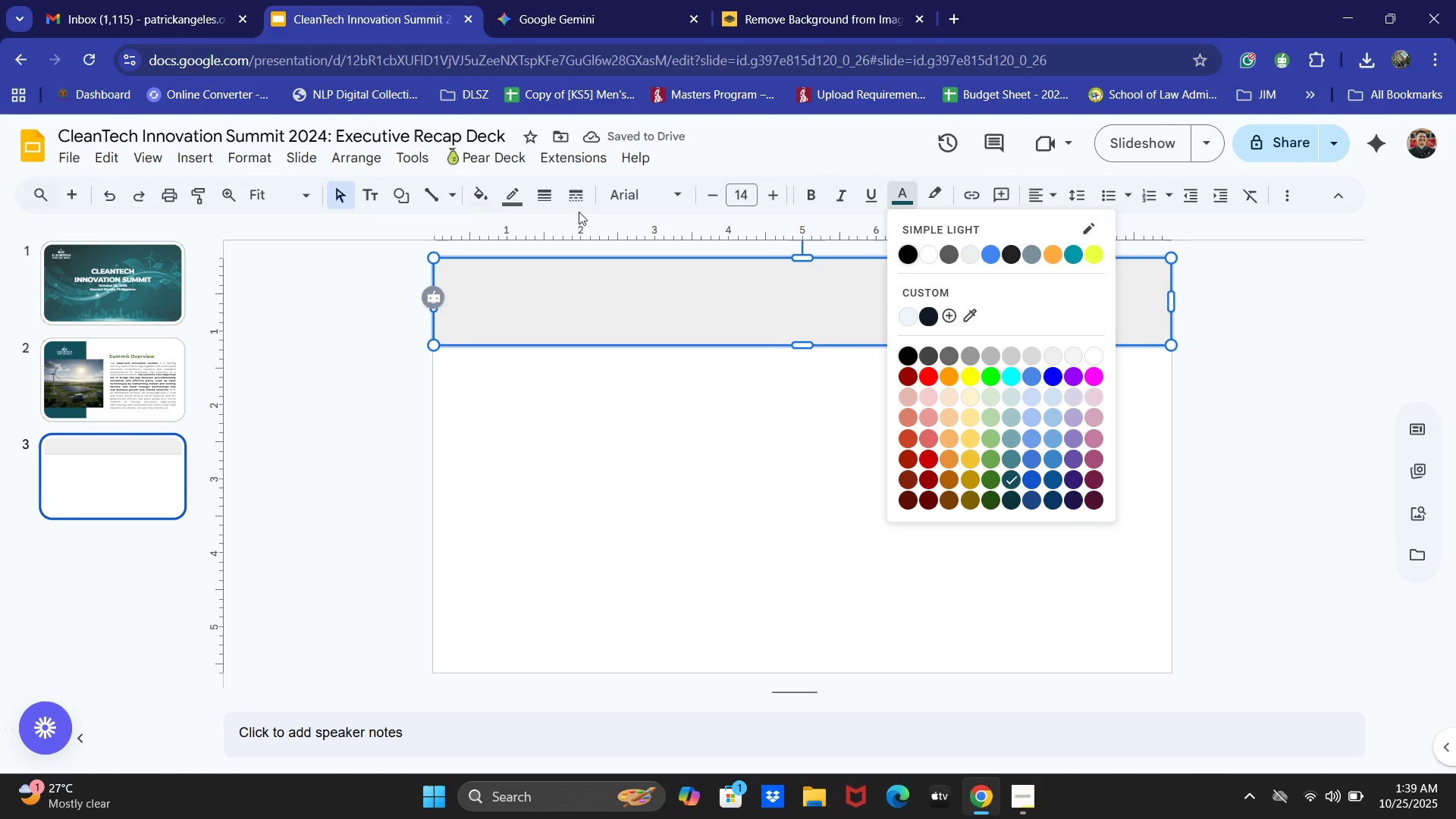 
left_click([525, 198])
 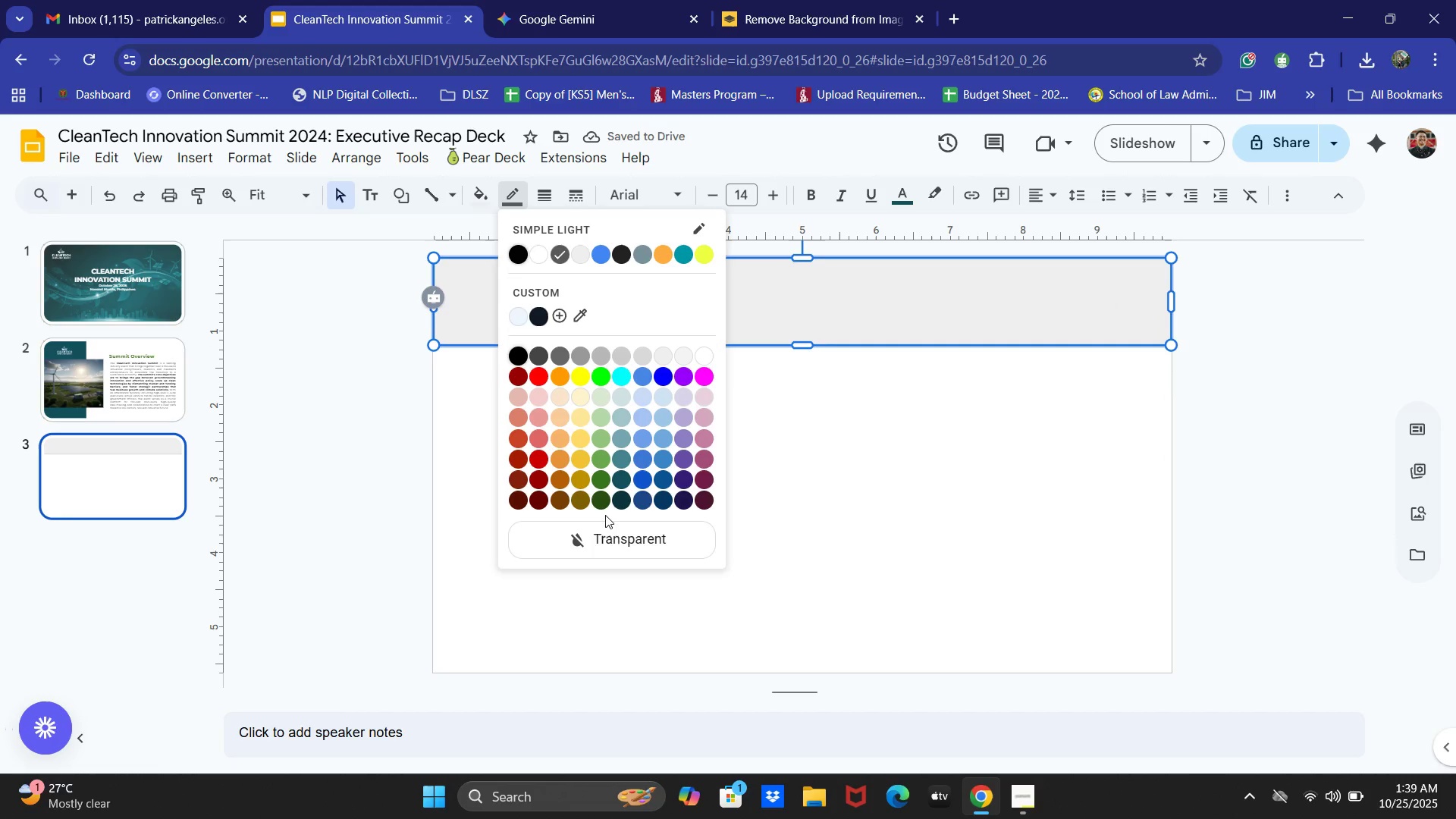 
left_click([592, 532])
 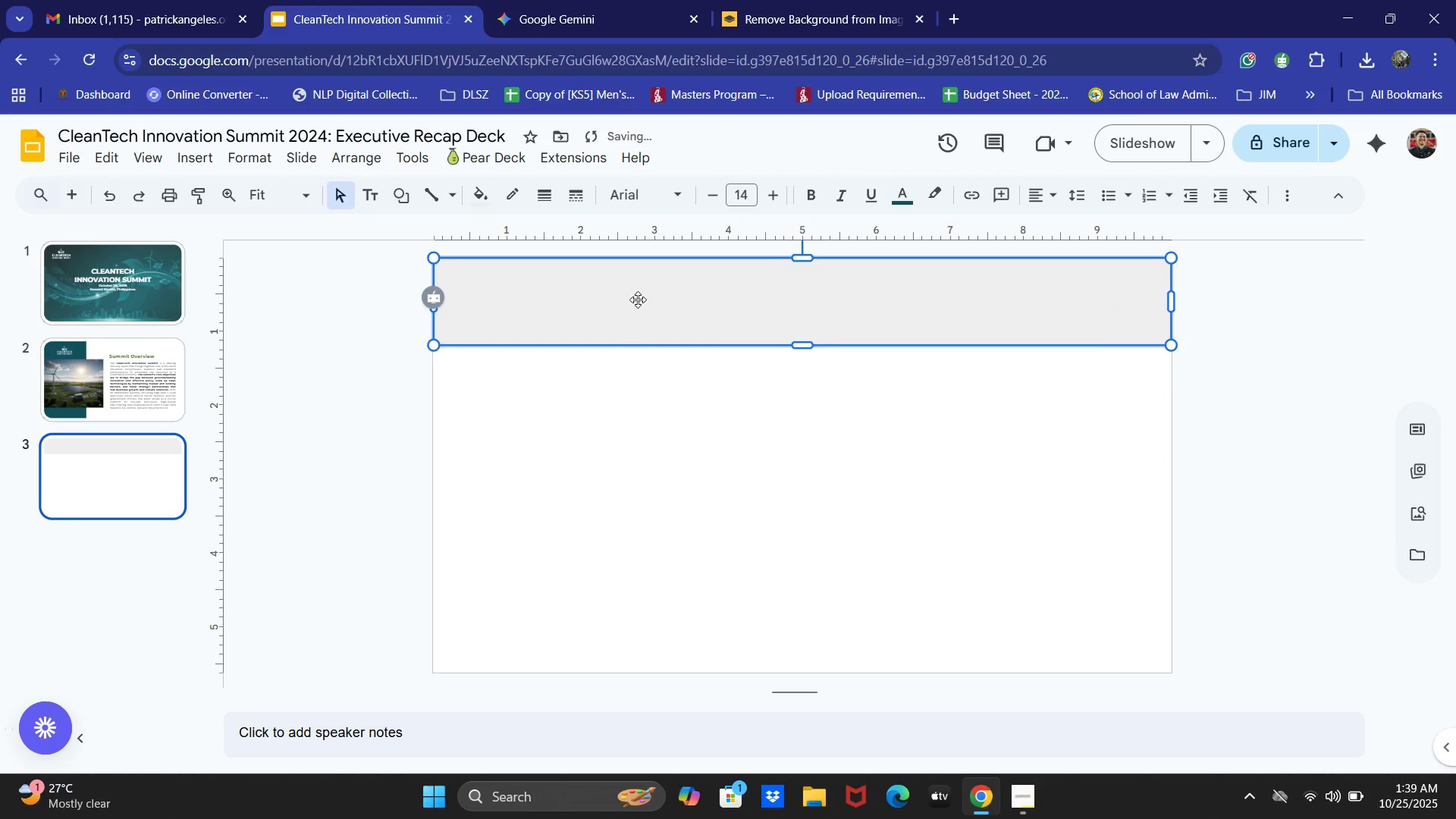 
left_click([638, 300])
 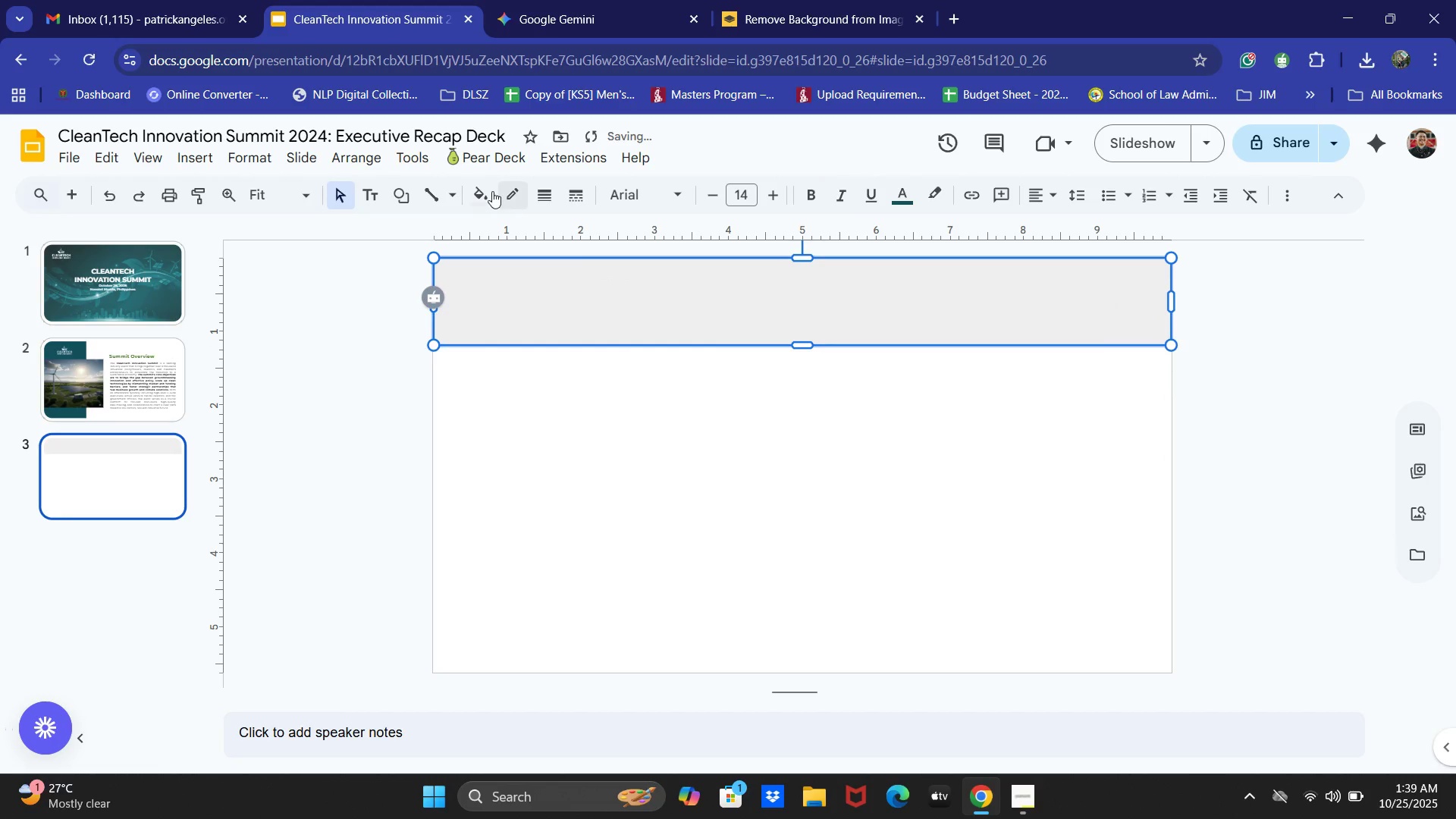 
left_click([491, 191])
 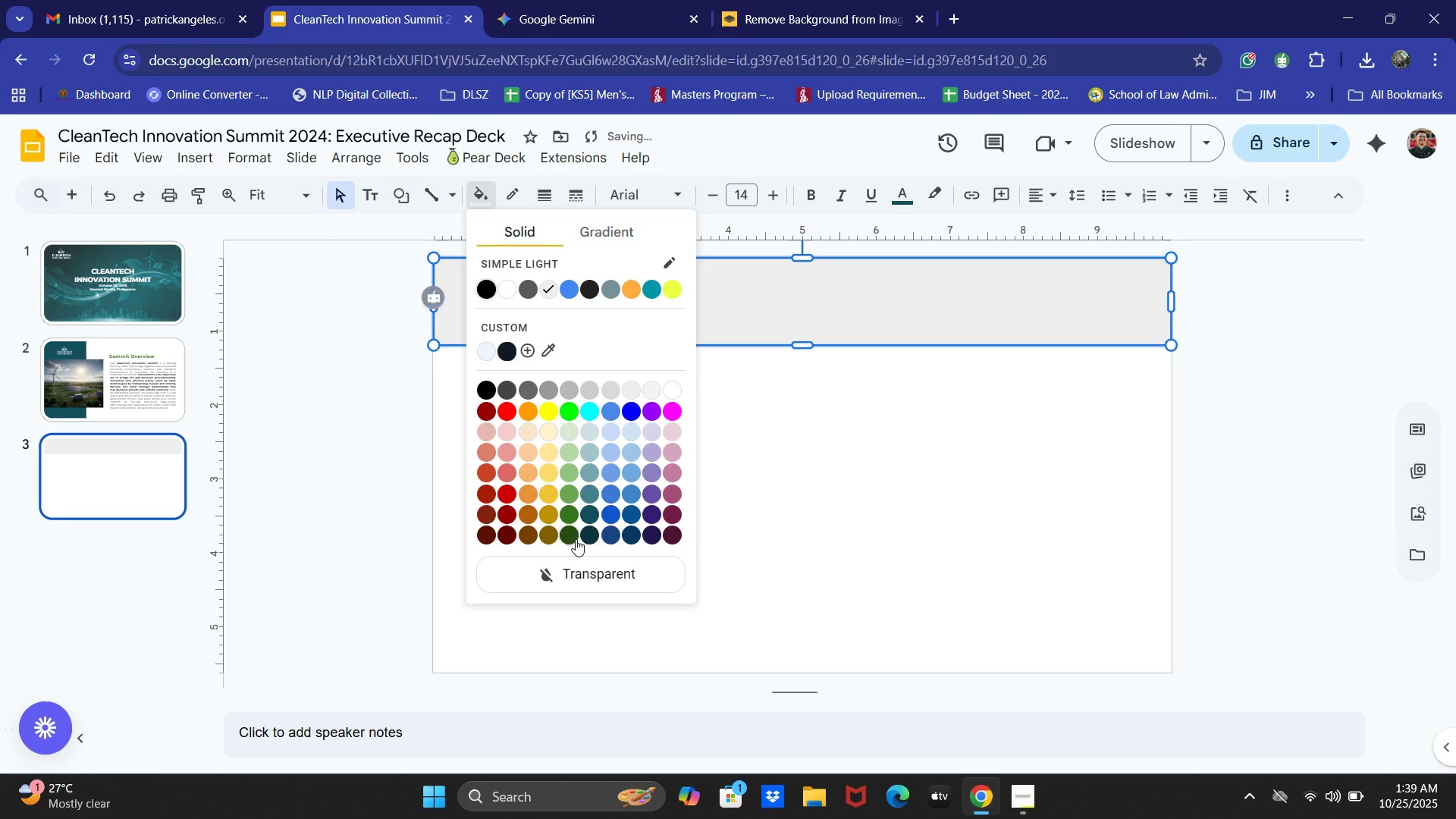 
left_click([601, 513])
 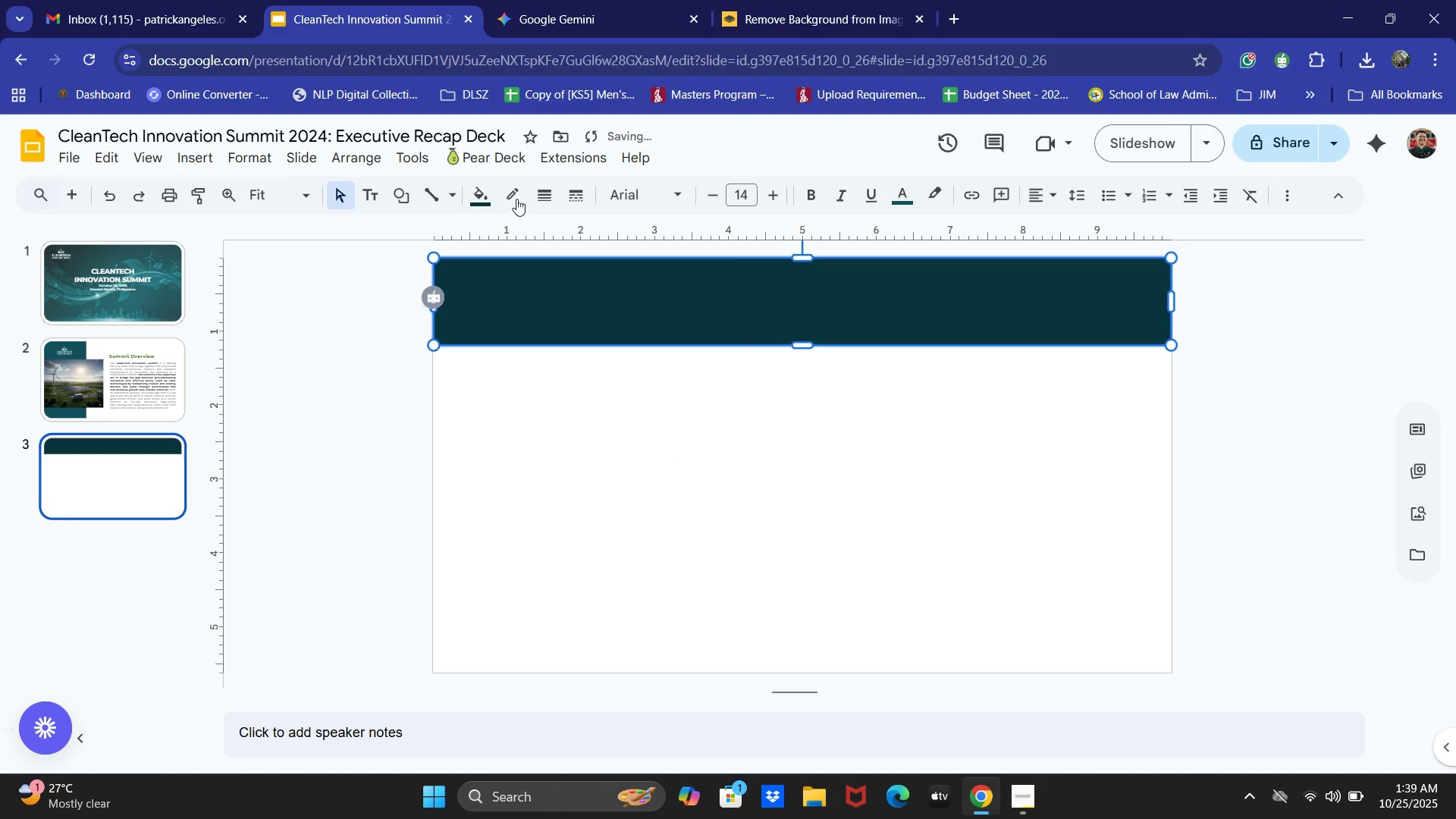 
left_click([492, 193])
 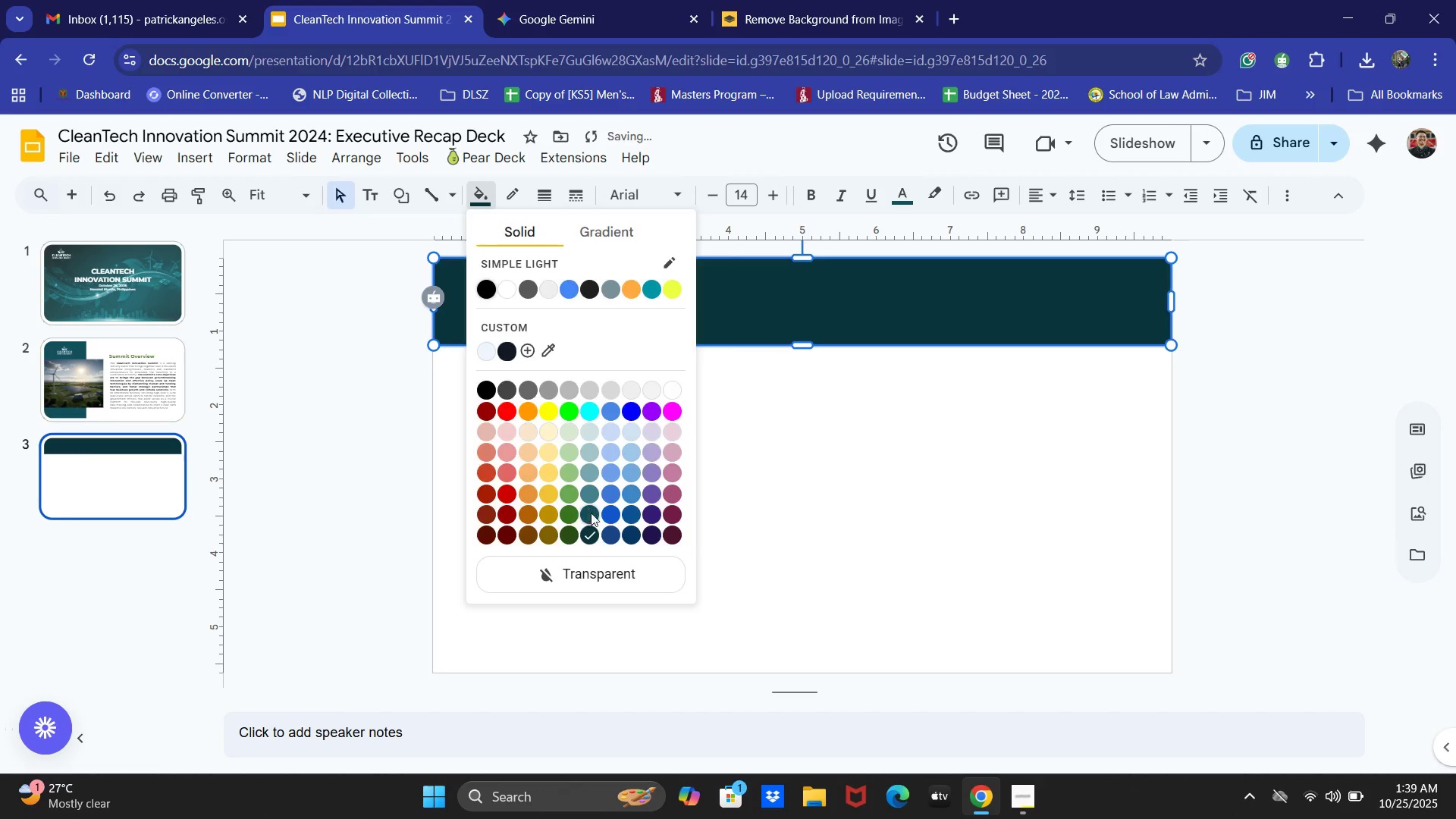 
double_click([795, 570])
 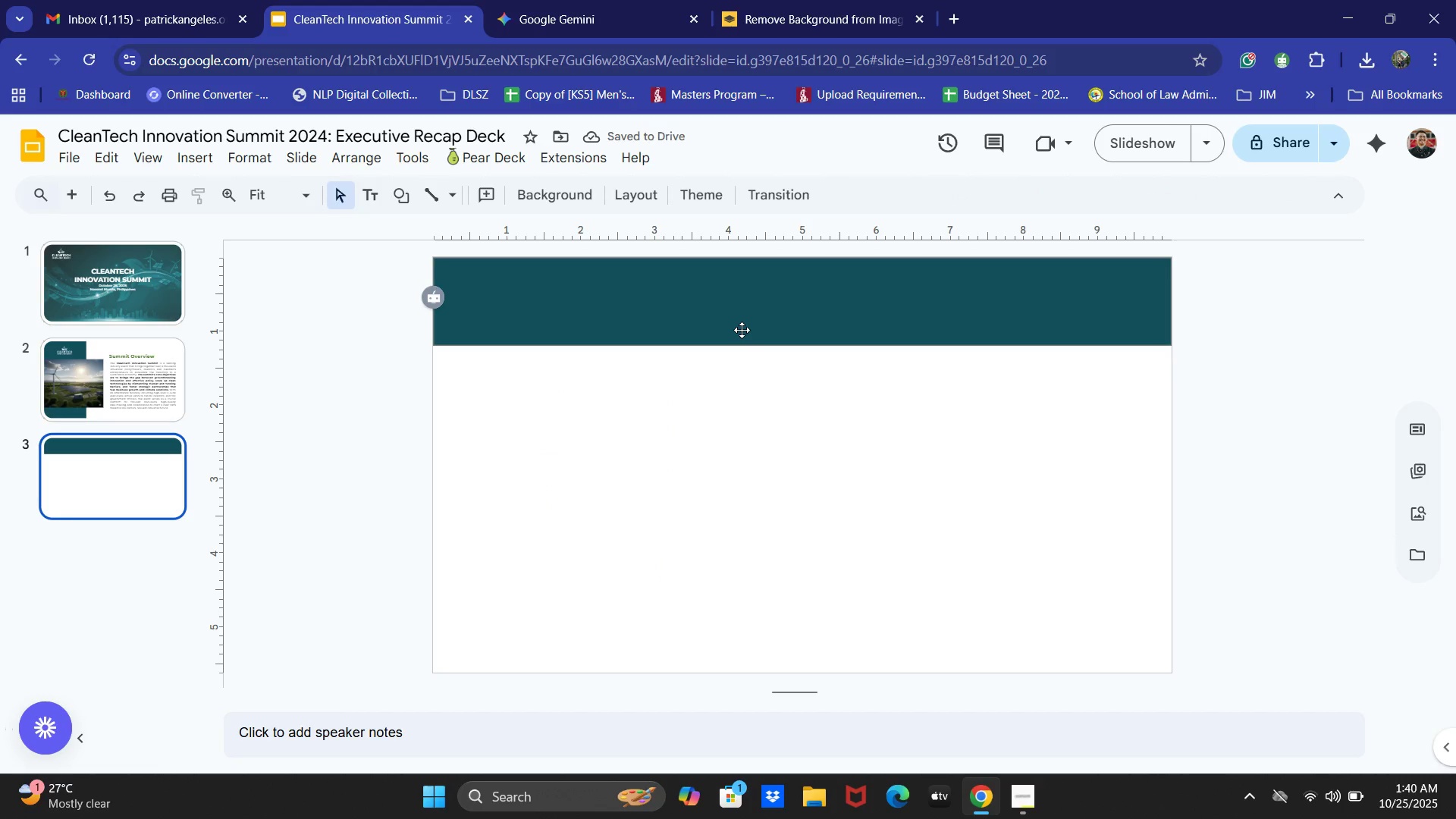 
wait(5.37)
 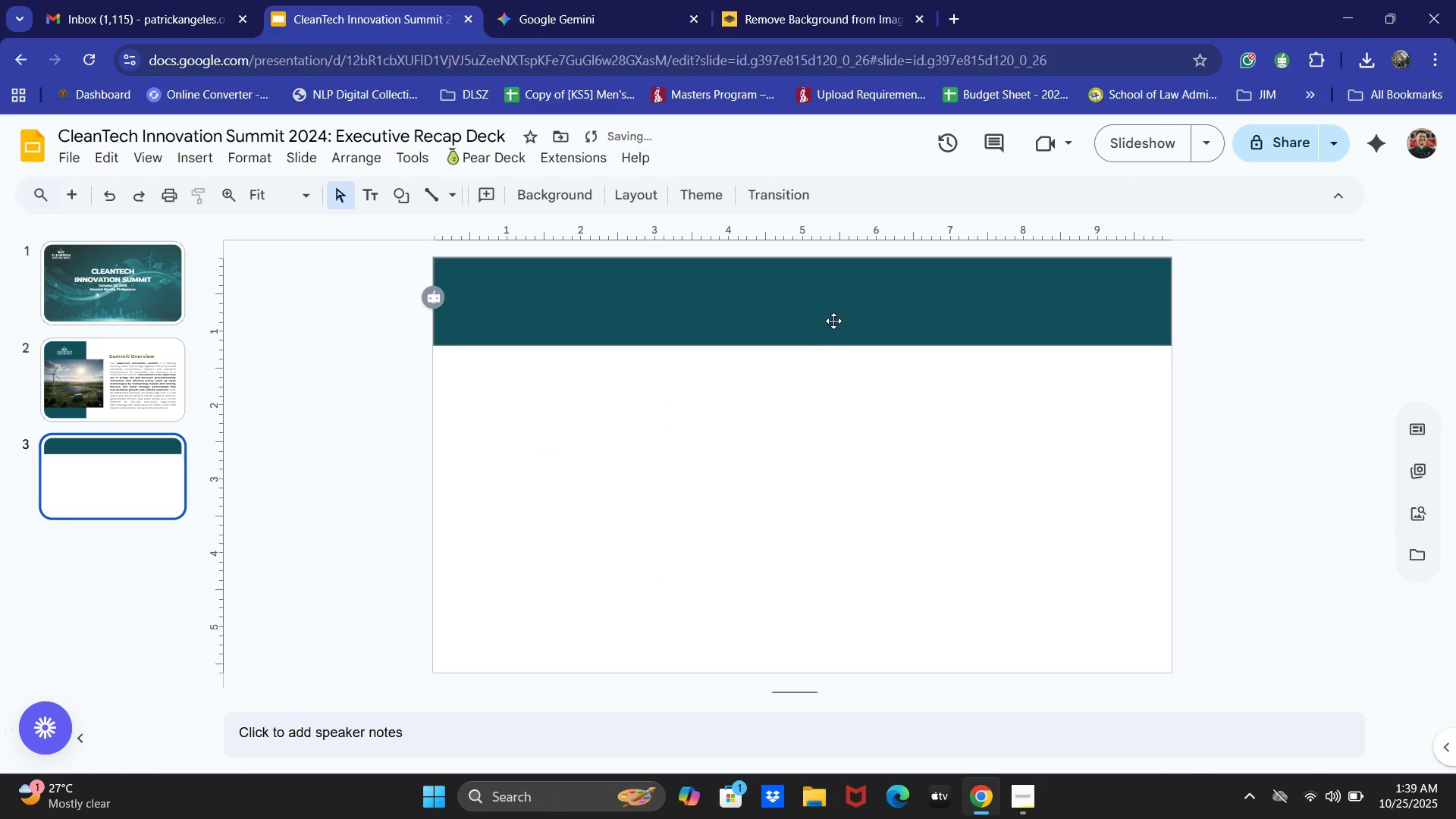 
left_click([742, 330])
 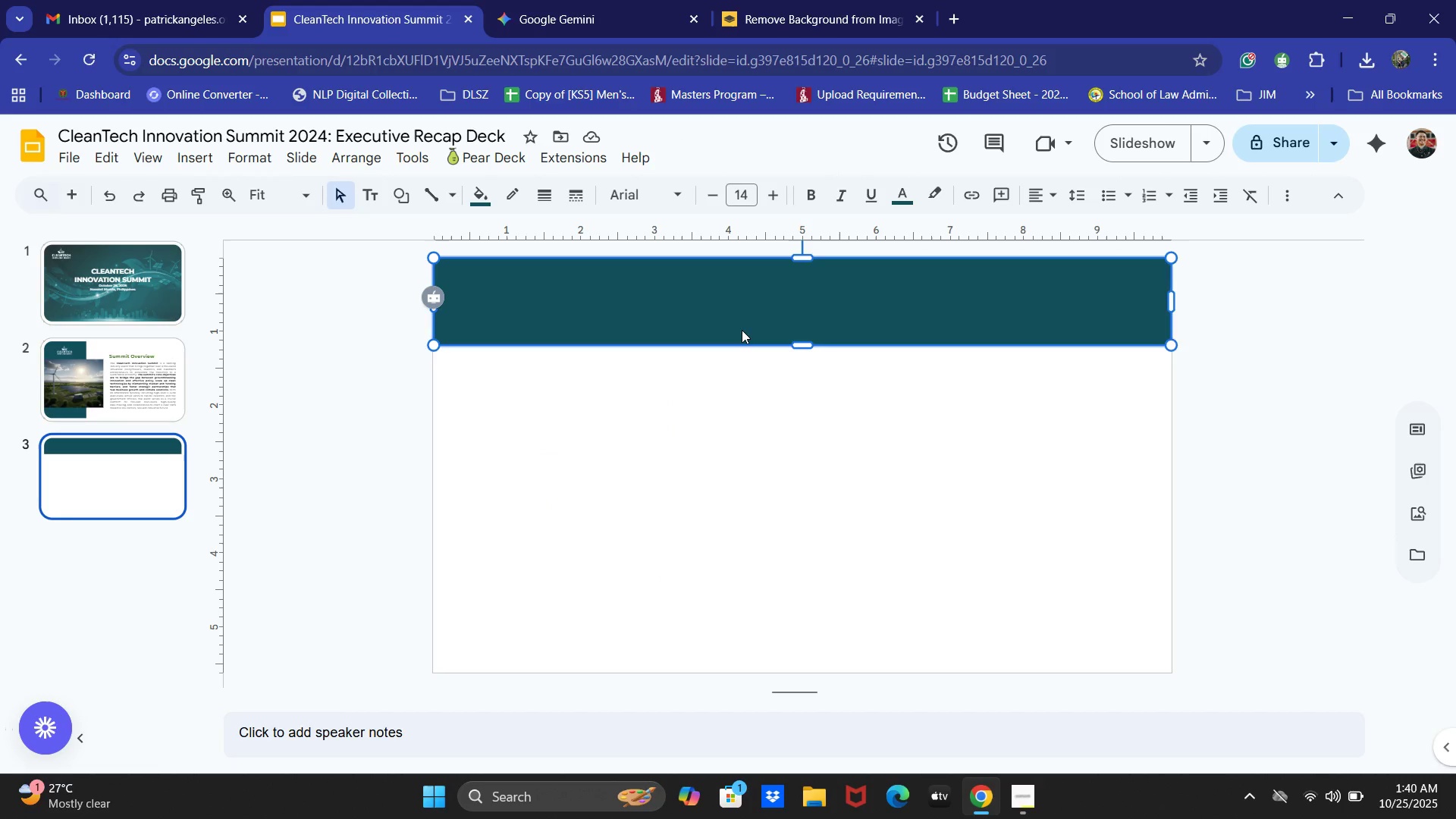 
wait(9.67)
 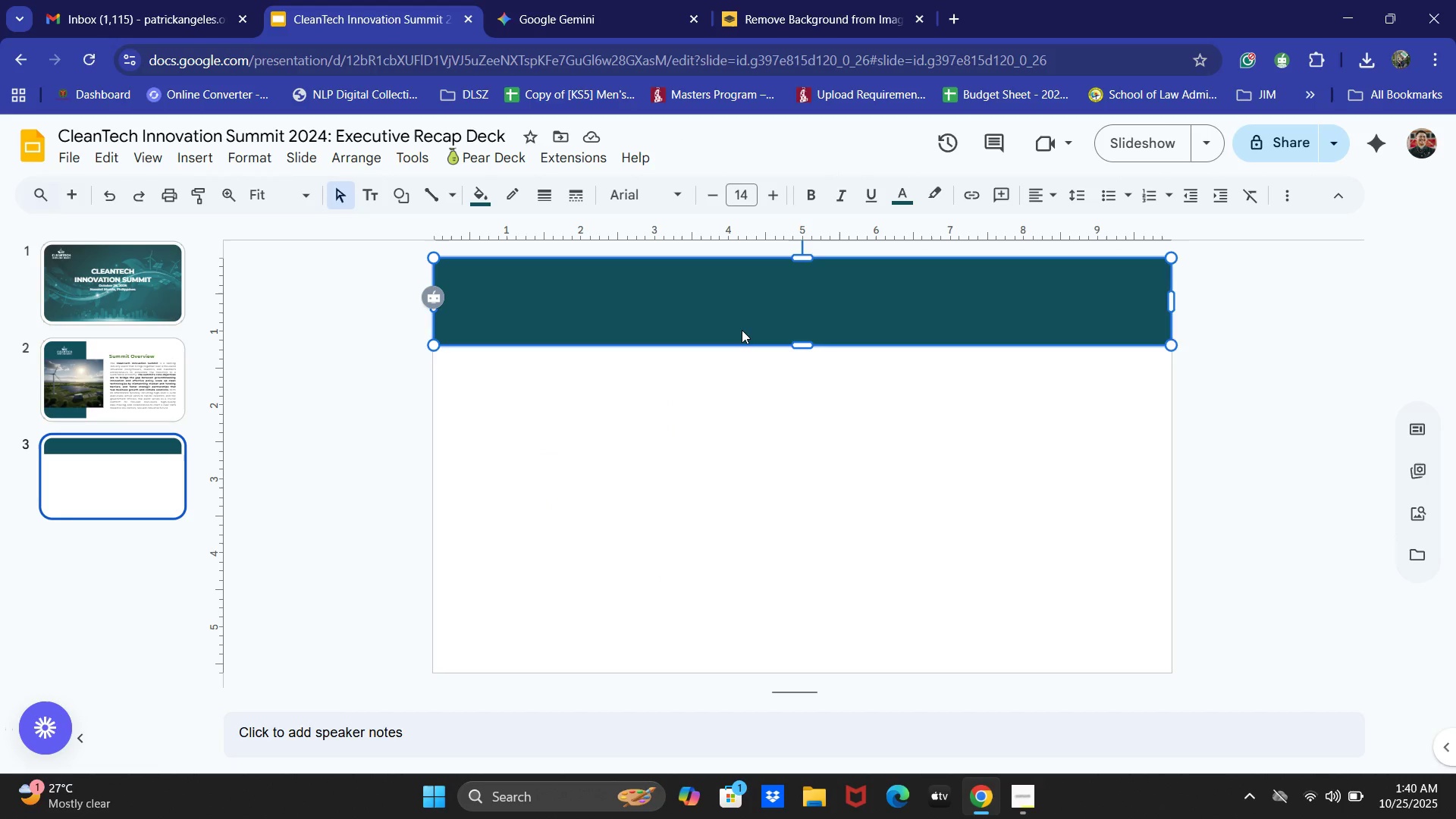 
left_click([660, 0])
 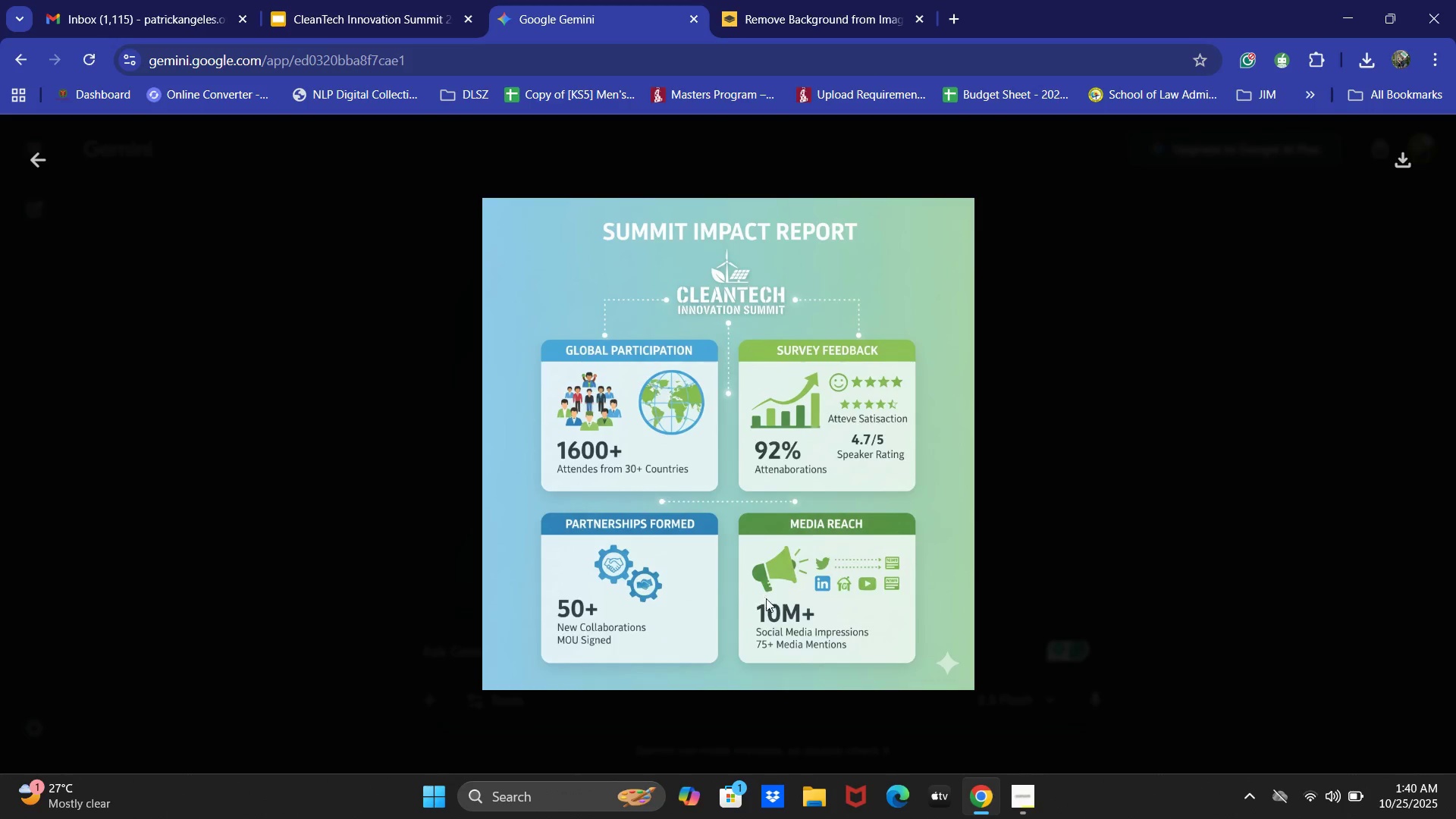 
scroll: coordinate [774, 598], scroll_direction: up, amount: 3.0
 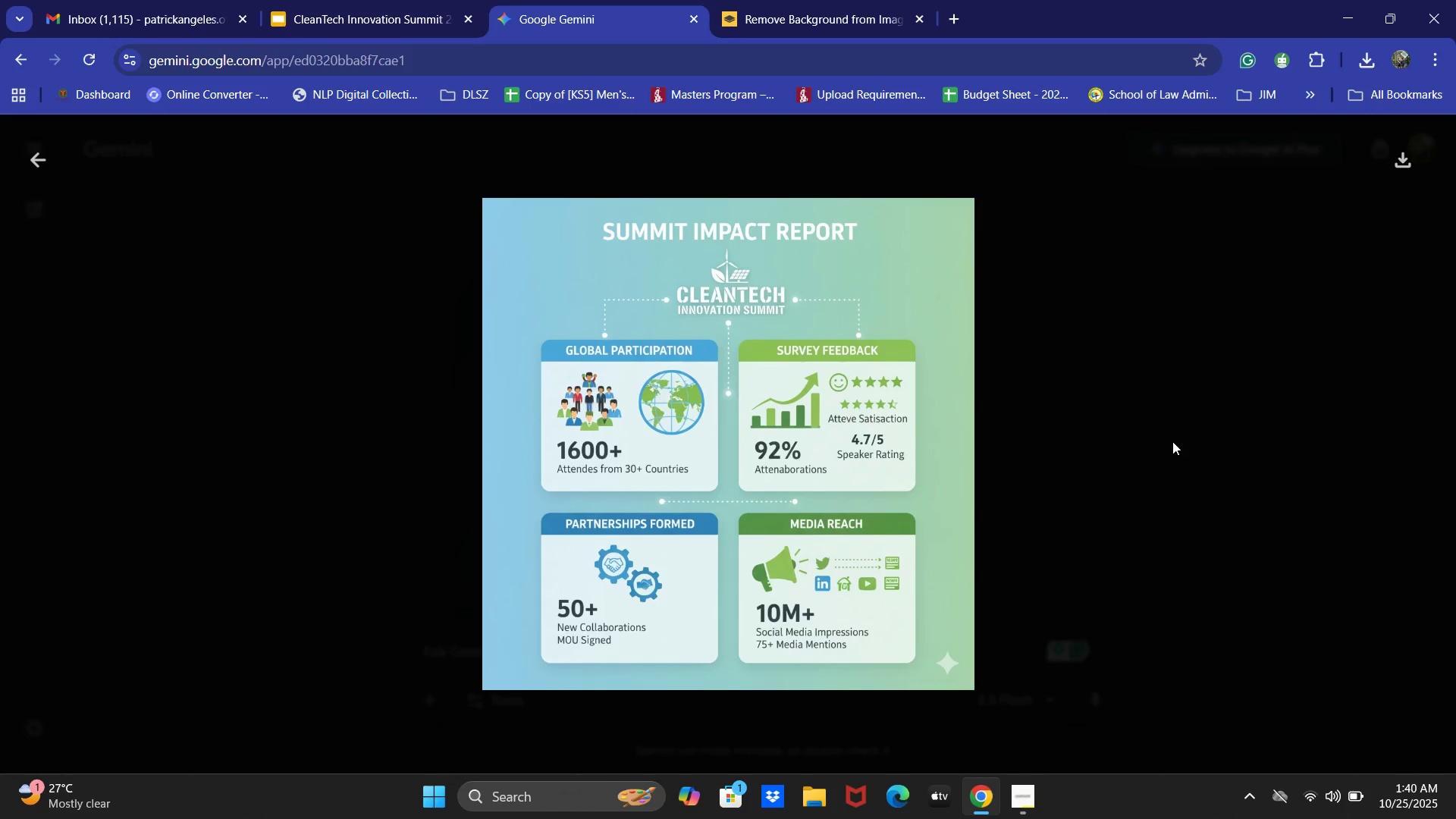 
left_click([1172, 441])
 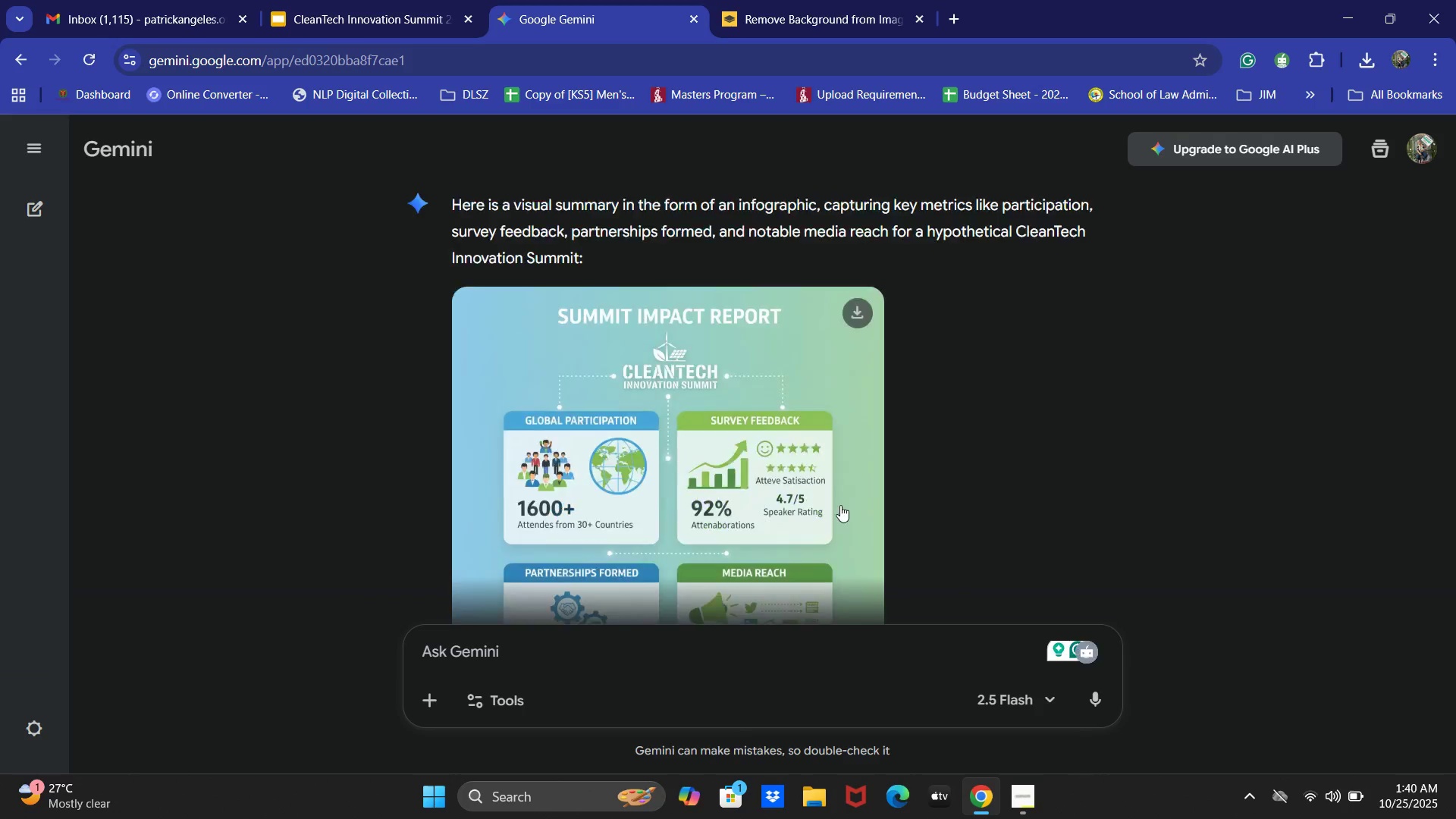 
scroll: coordinate [775, 496], scroll_direction: up, amount: 76.0
 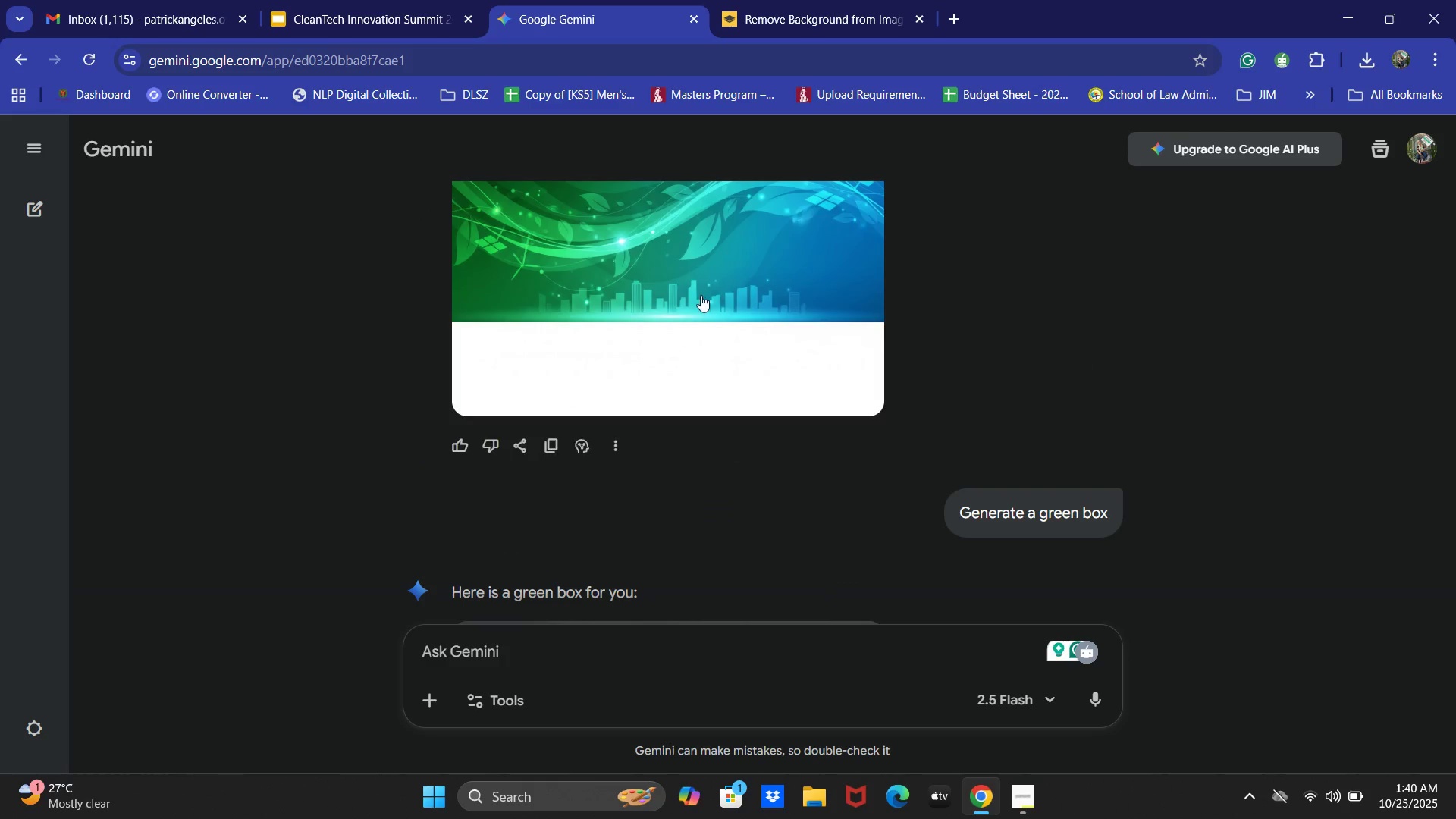 
left_click([701, 295])
 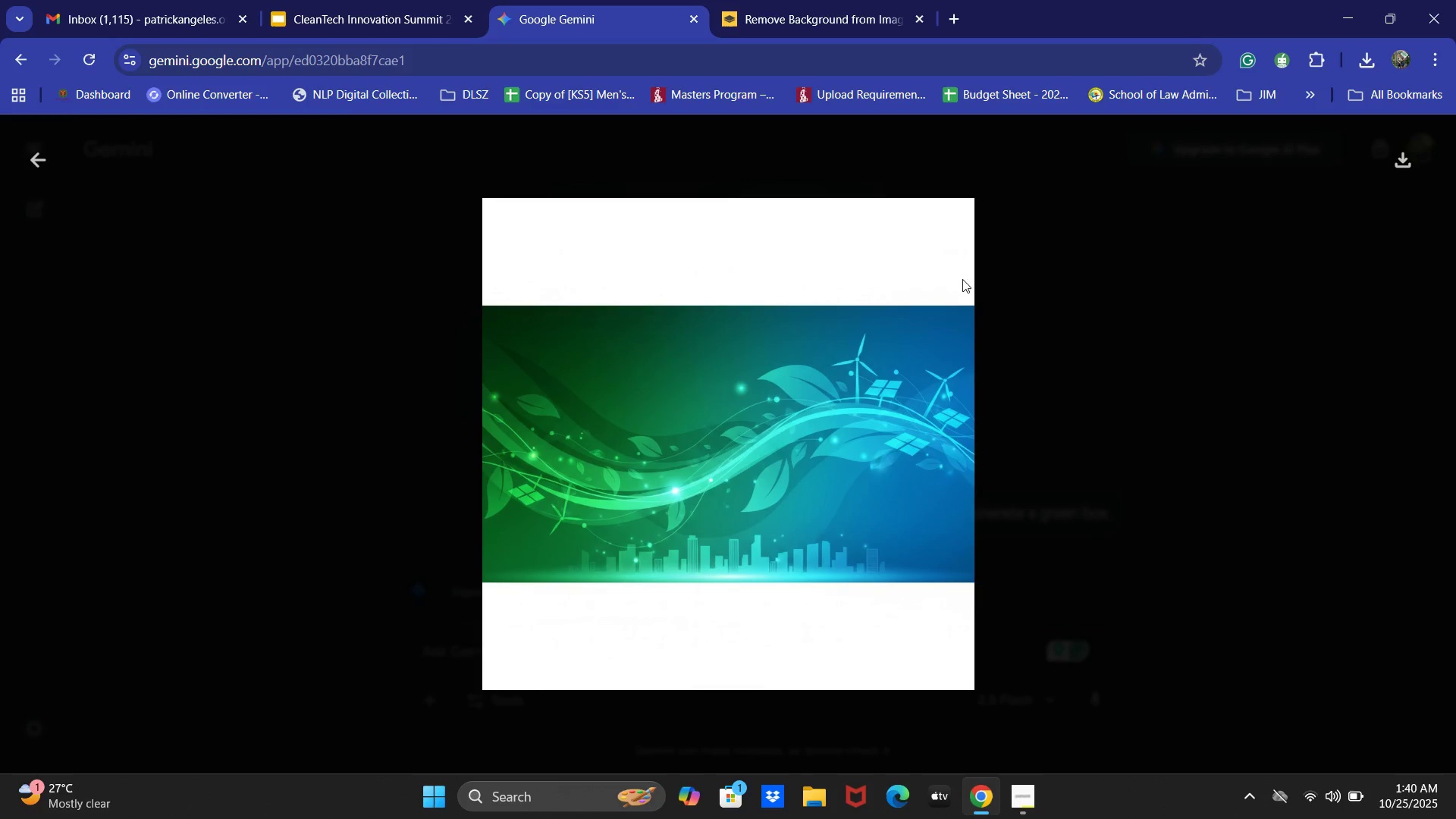 
scroll: coordinate [1202, 447], scroll_direction: down, amount: 78.0
 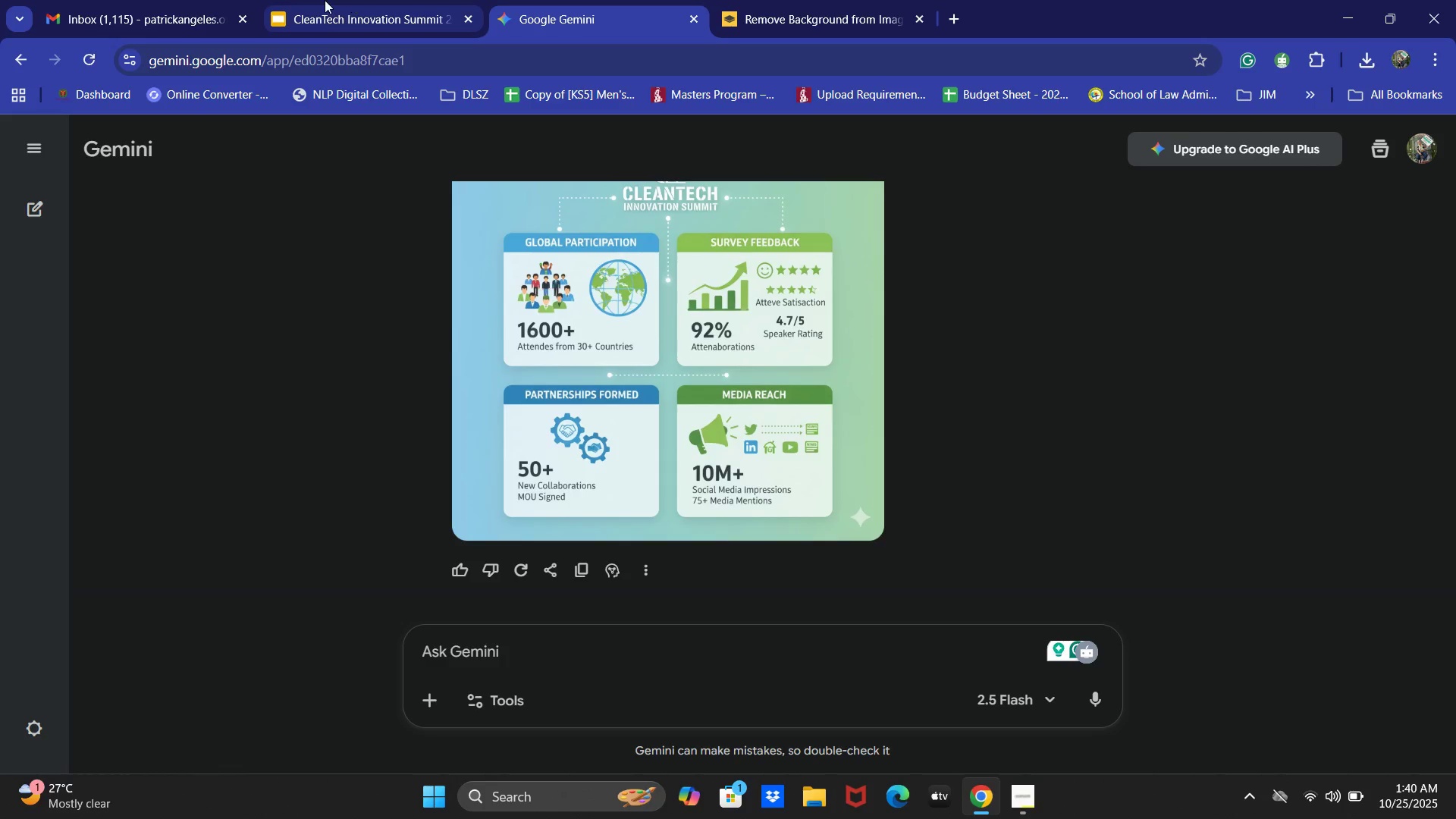 
left_click([325, 0])
 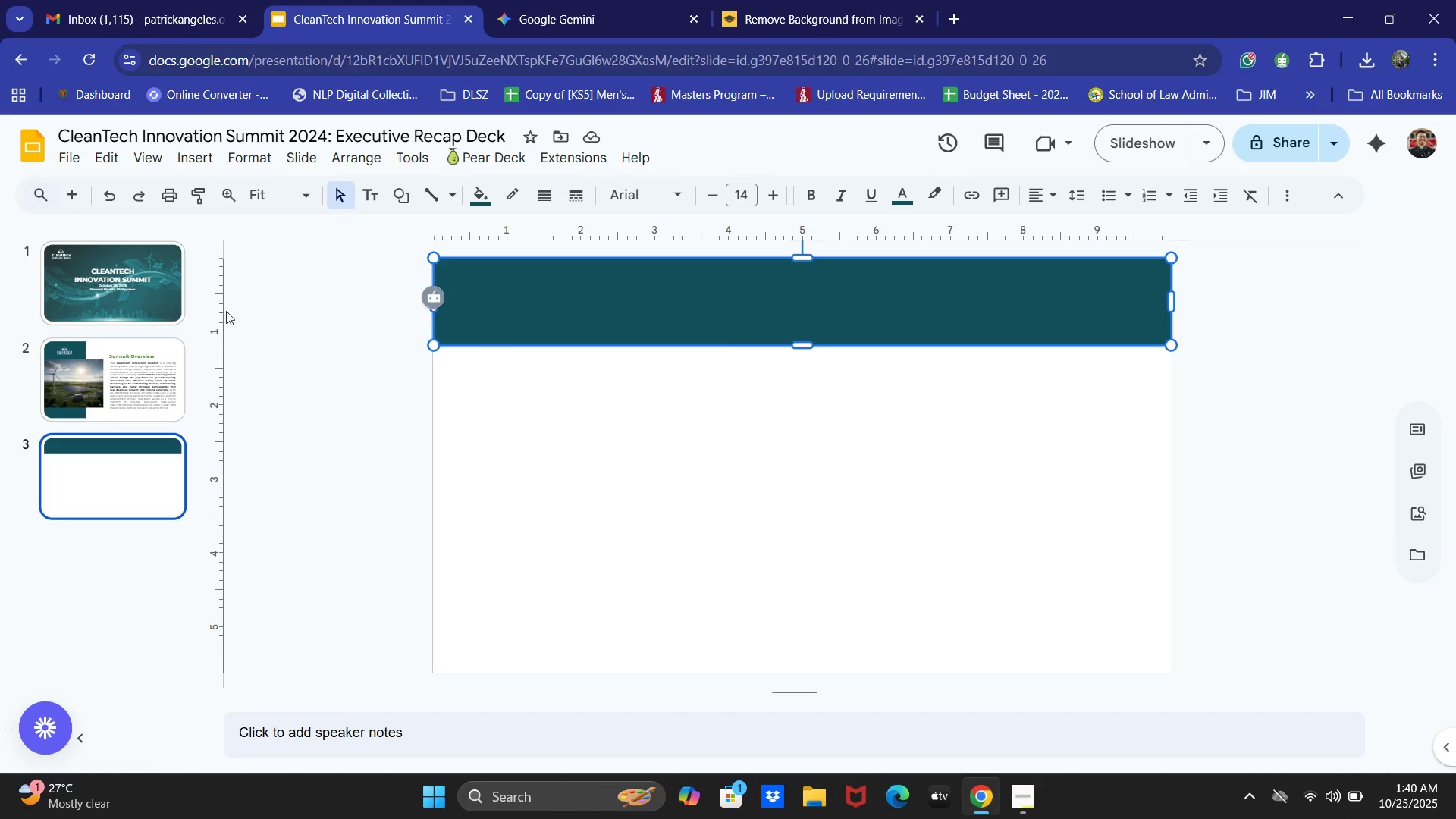 
left_click([107, 295])
 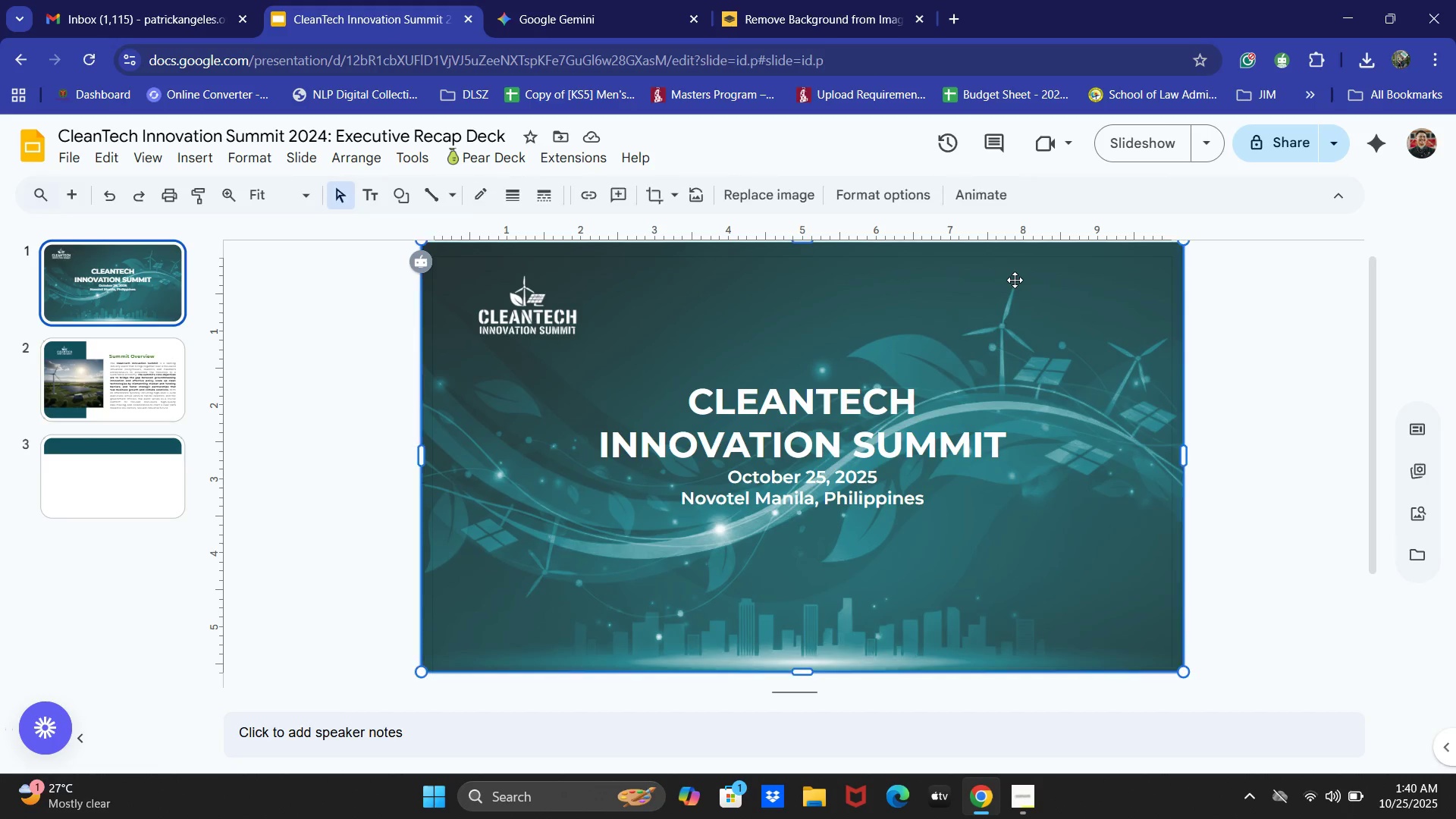 
key(Control+C)
 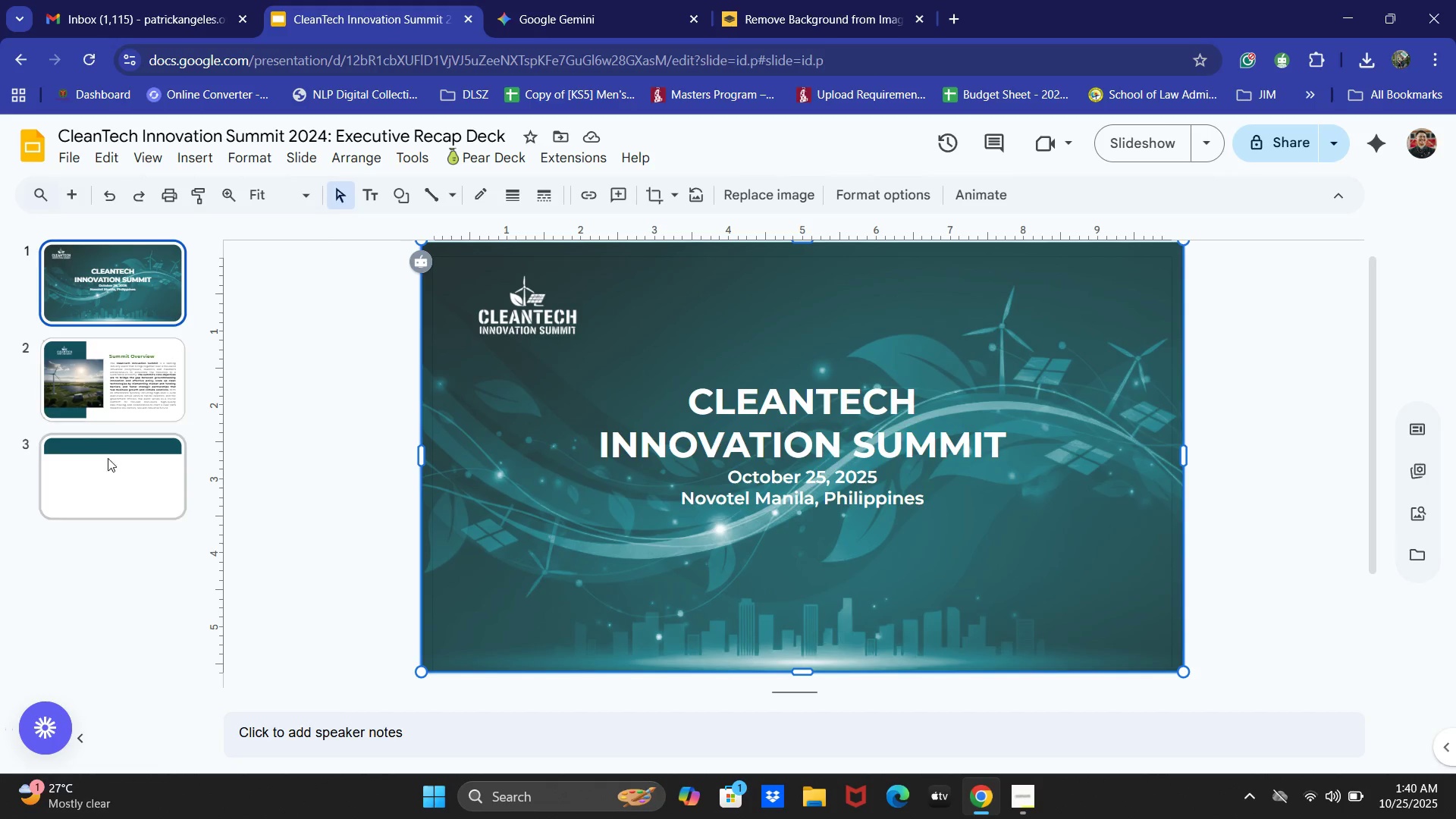 
left_click([86, 484])
 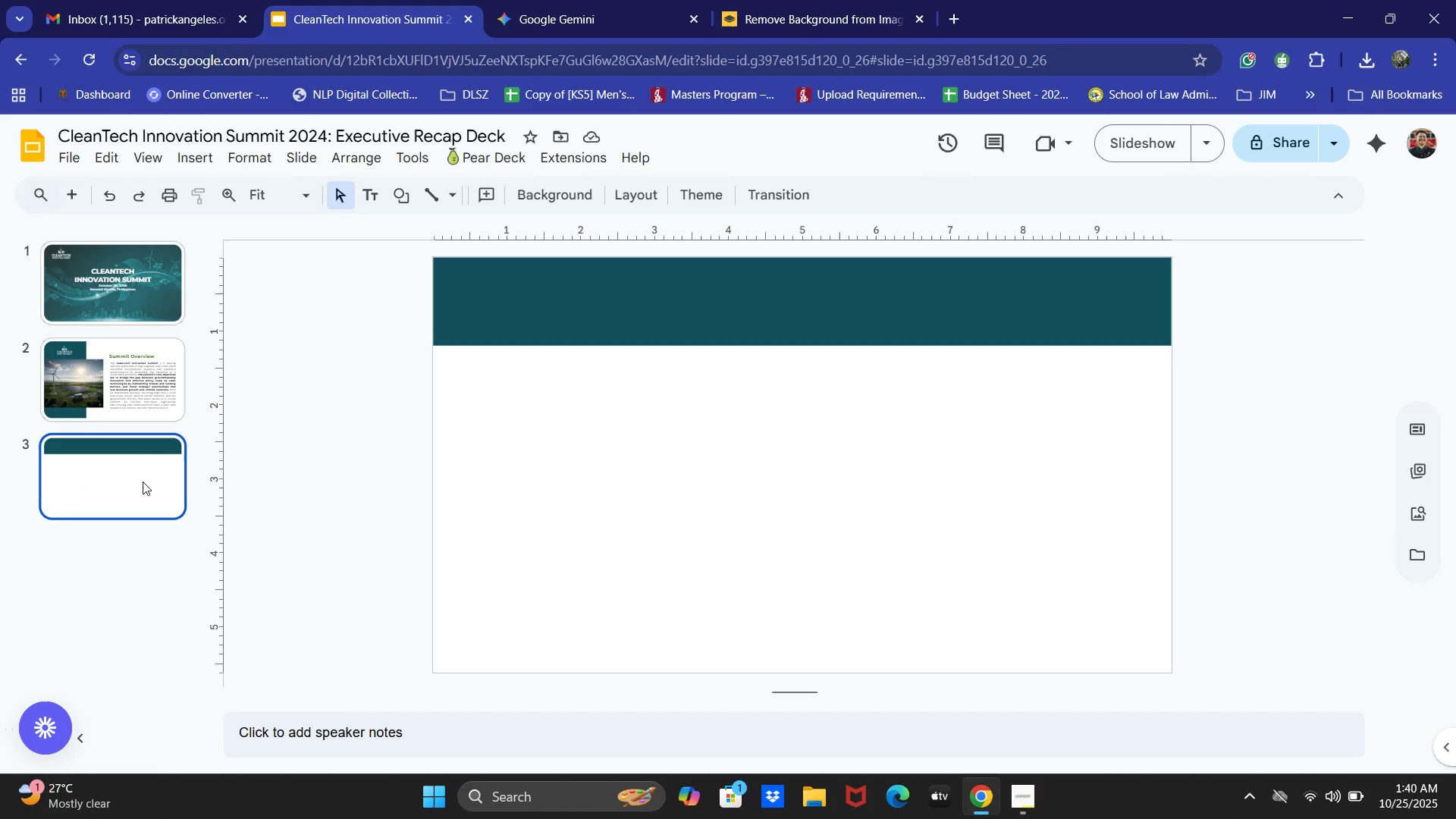 
key(Control+V)
 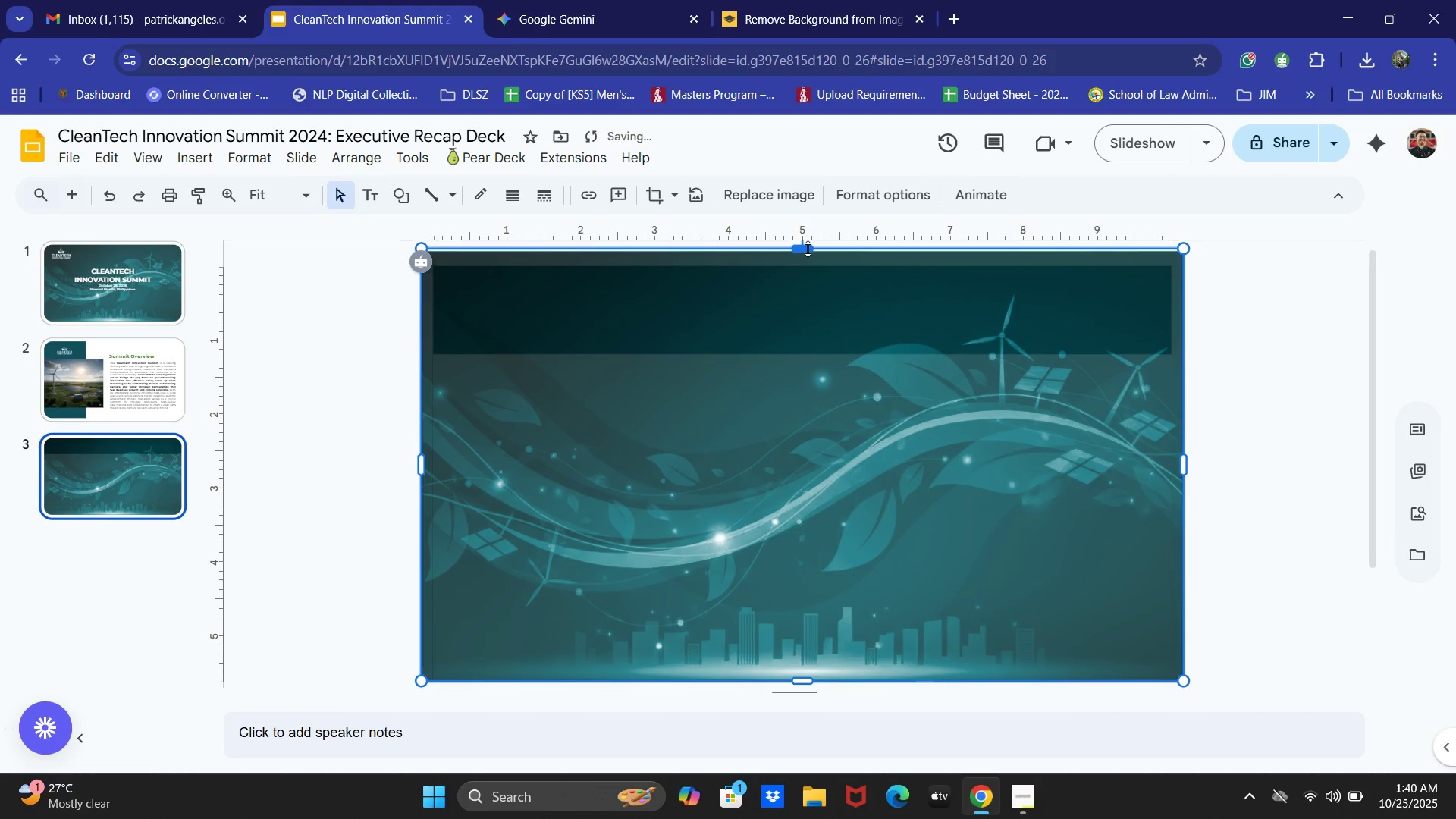 
left_click_drag(start_coordinate=[808, 249], to_coordinate=[804, 457])
 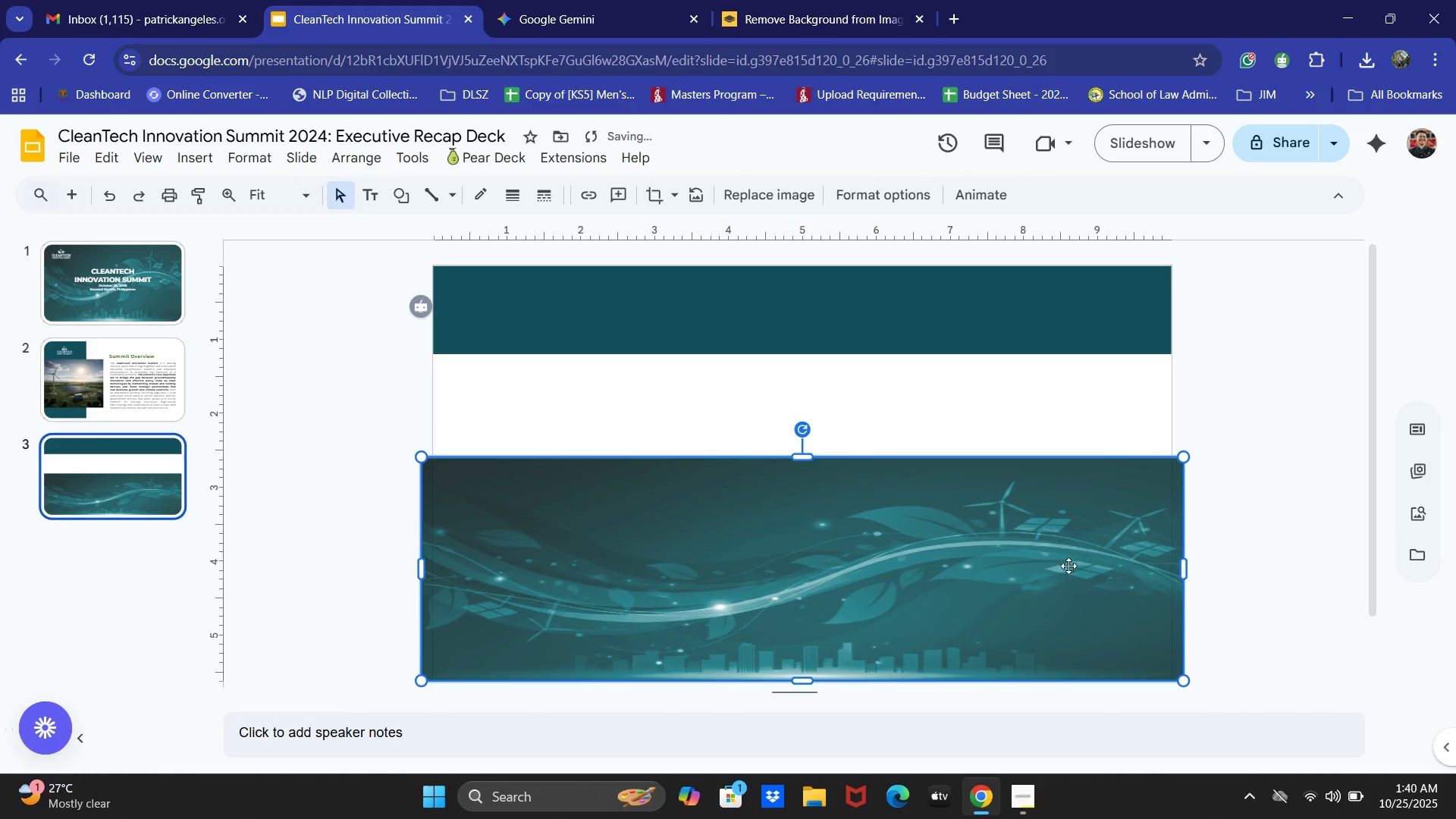 
key(Control+ControlLeft)
 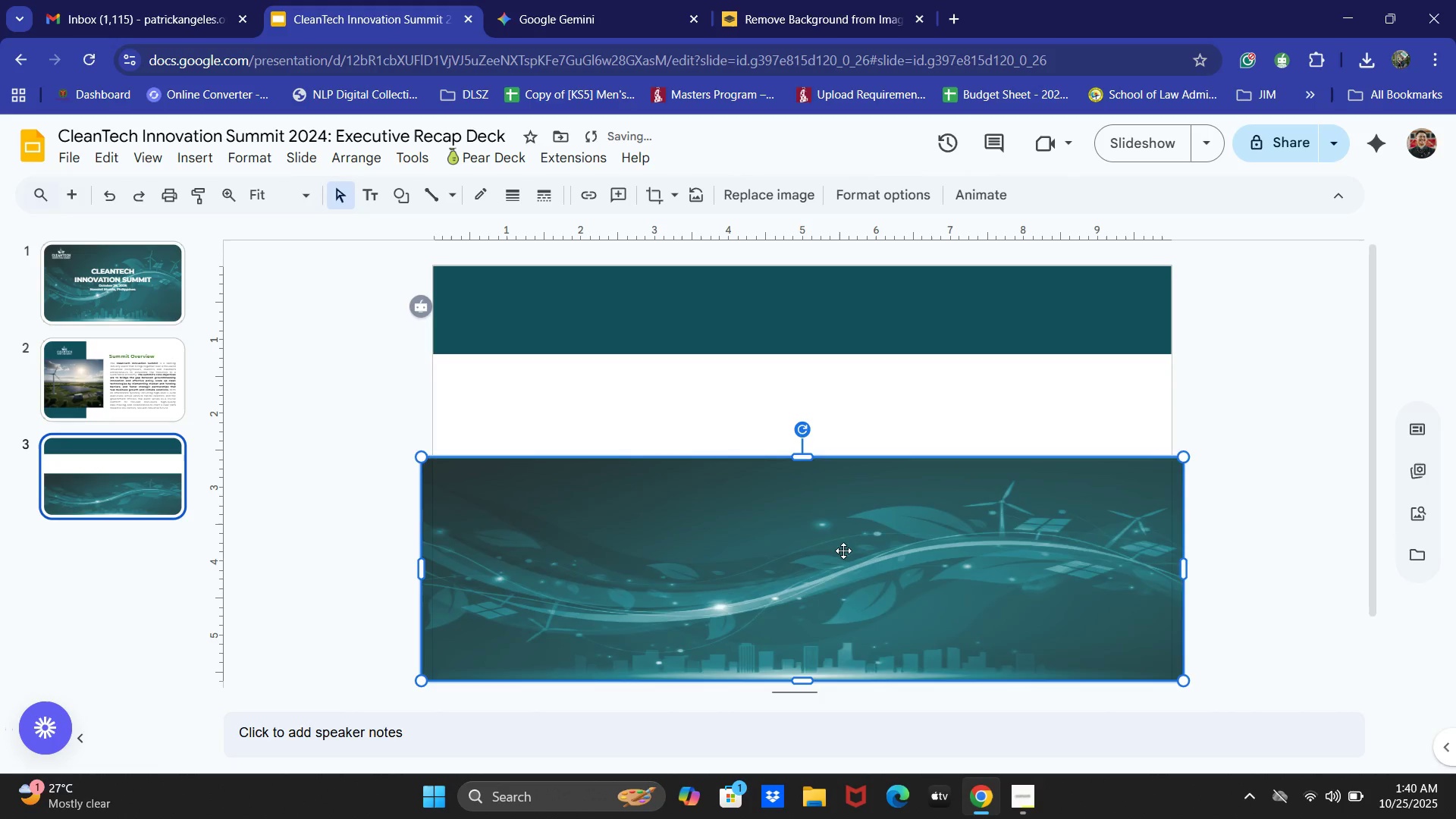 
key(Control+ControlLeft)
 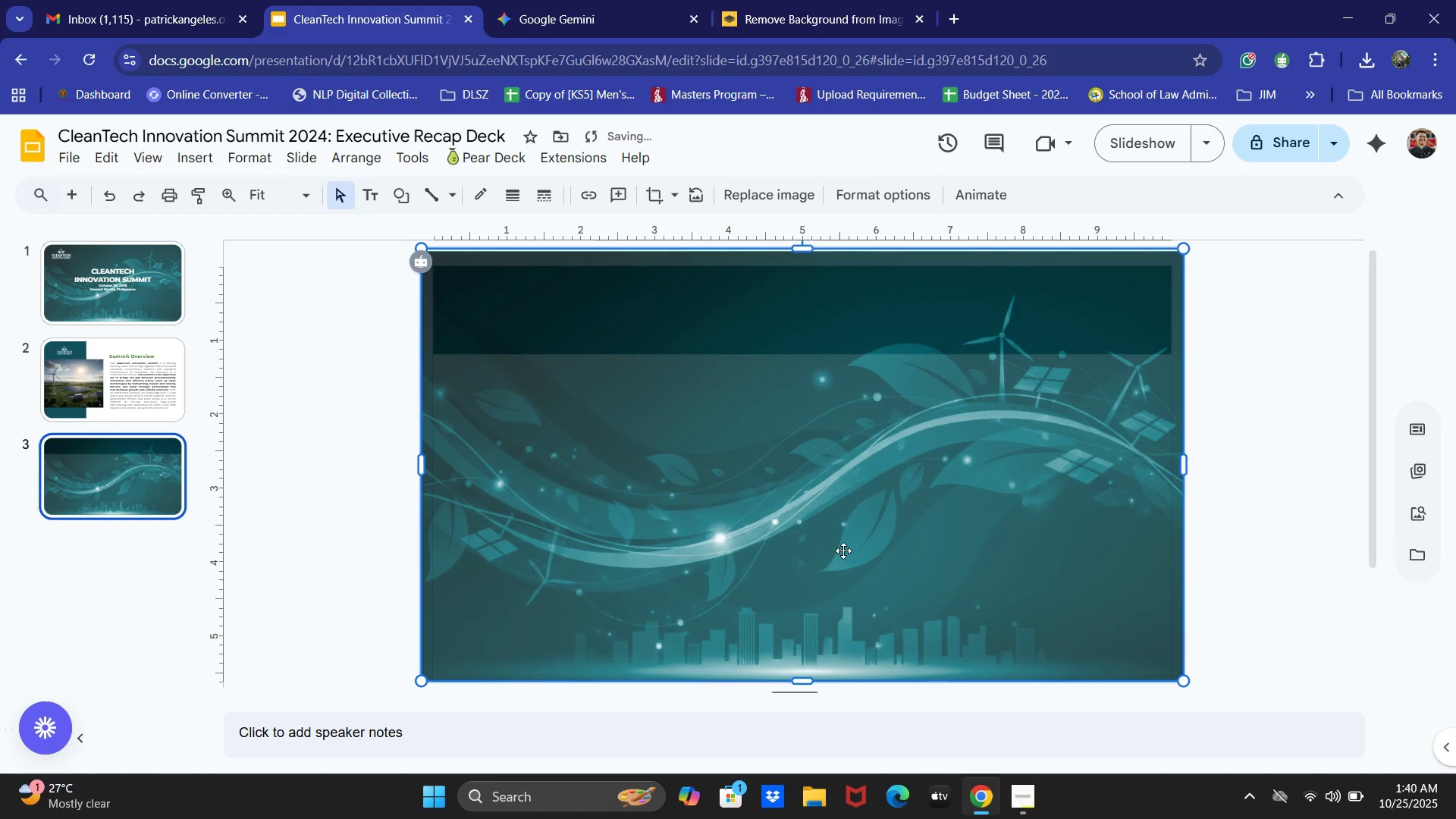 
key(Control+Z)
 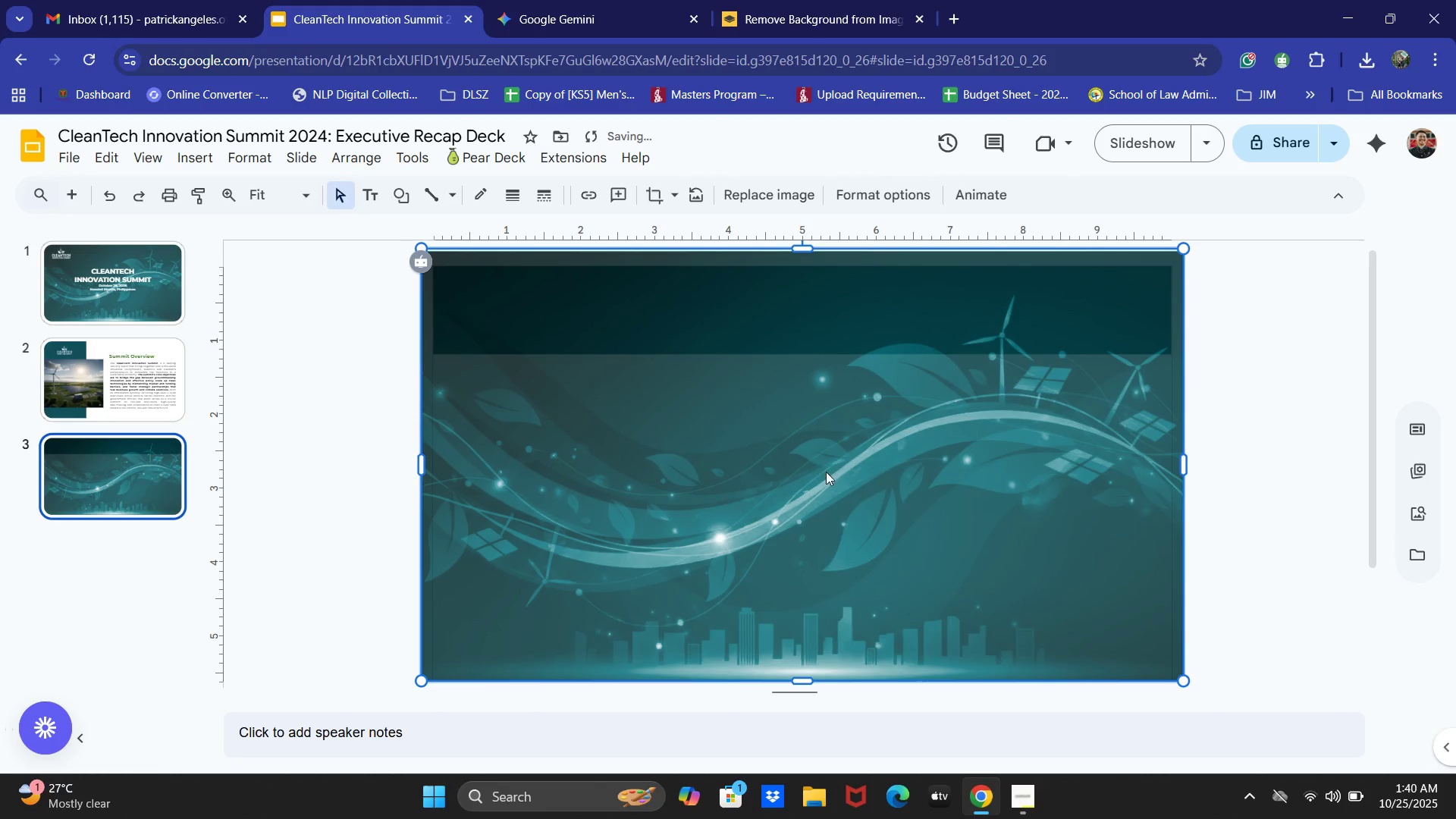 
double_click([826, 472])
 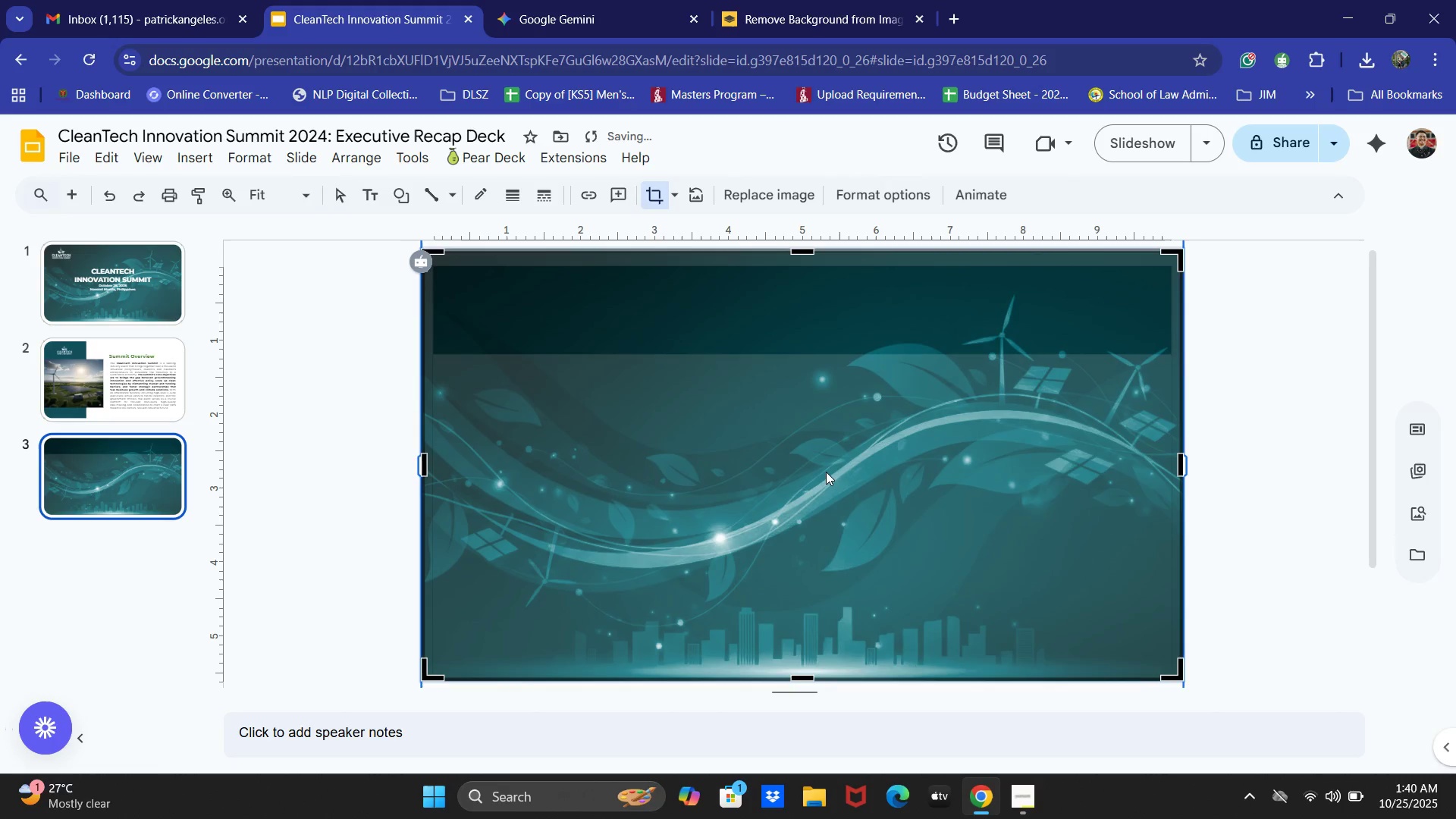 
triple_click([826, 472])
 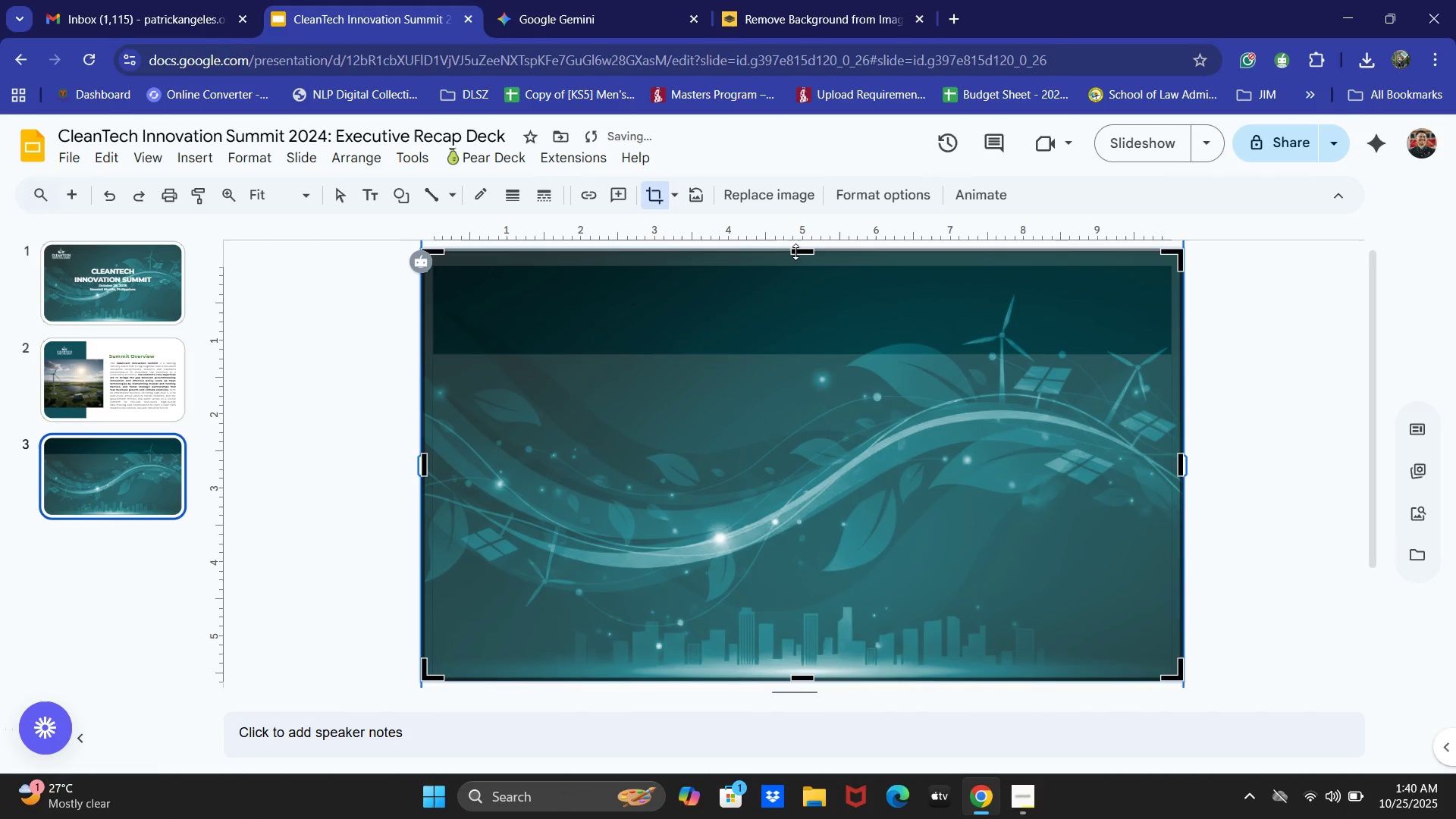 
left_click_drag(start_coordinate=[799, 251], to_coordinate=[795, 582])
 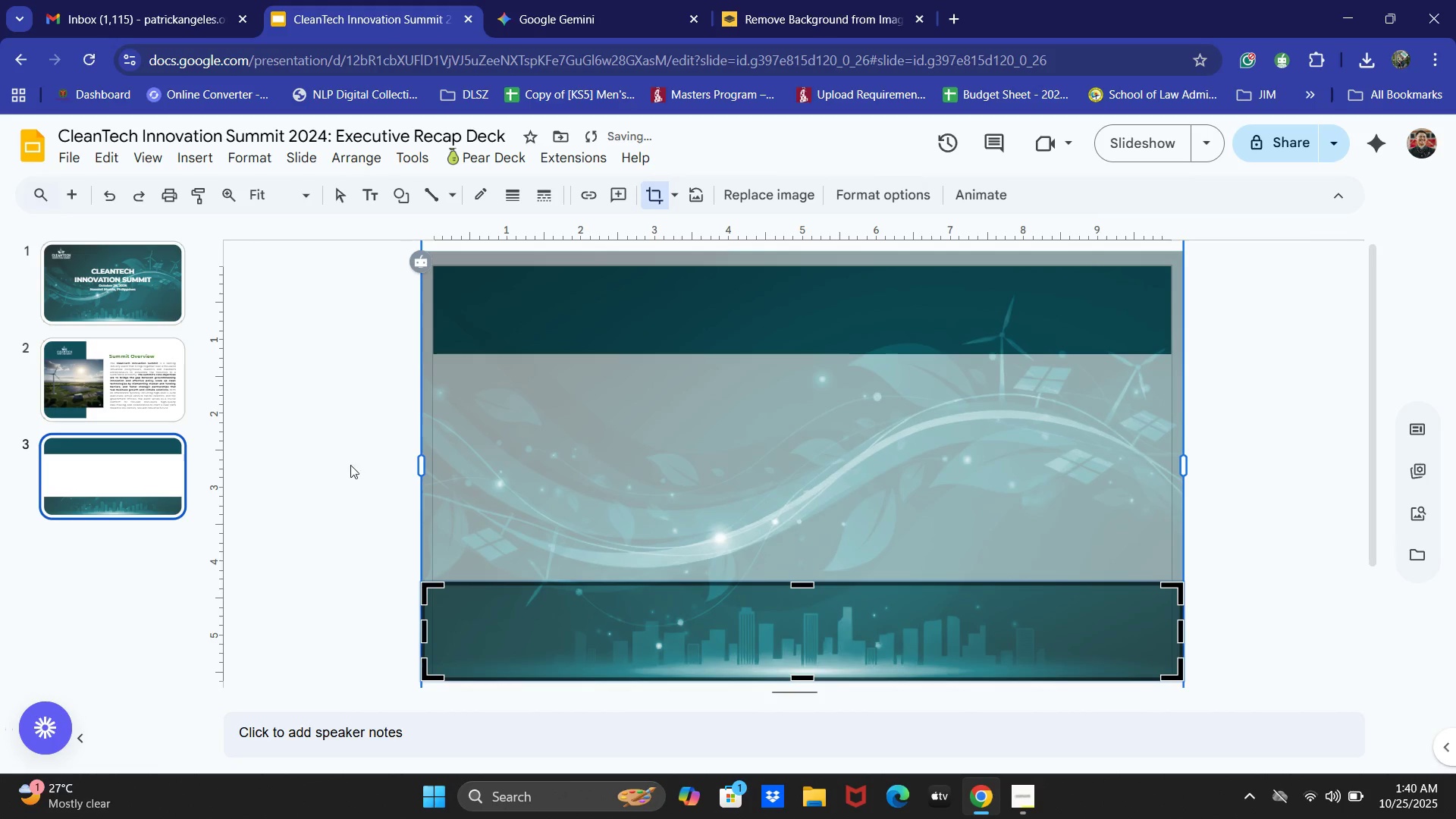 
left_click([307, 456])
 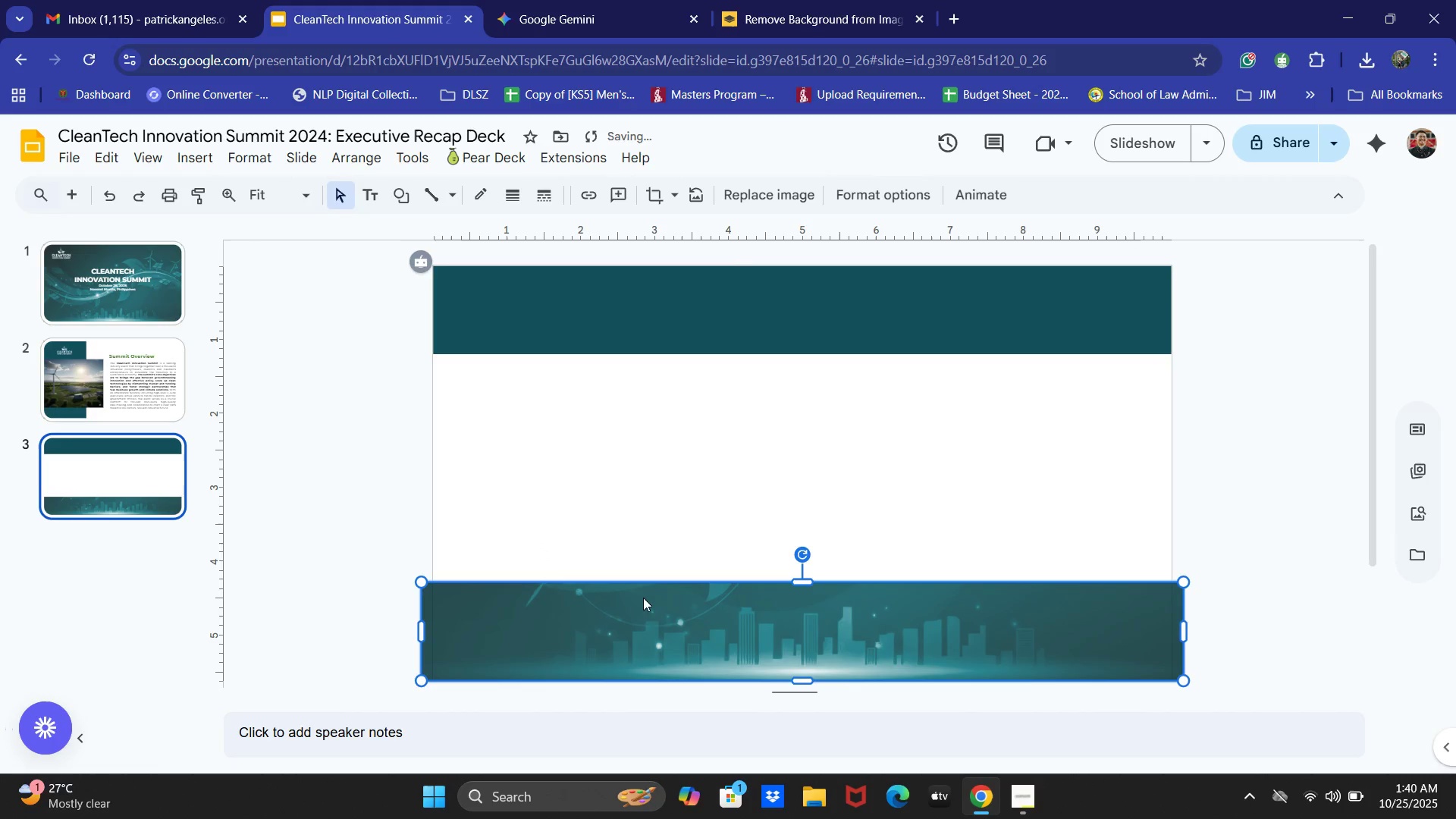 
left_click_drag(start_coordinate=[675, 603], to_coordinate=[683, 288])
 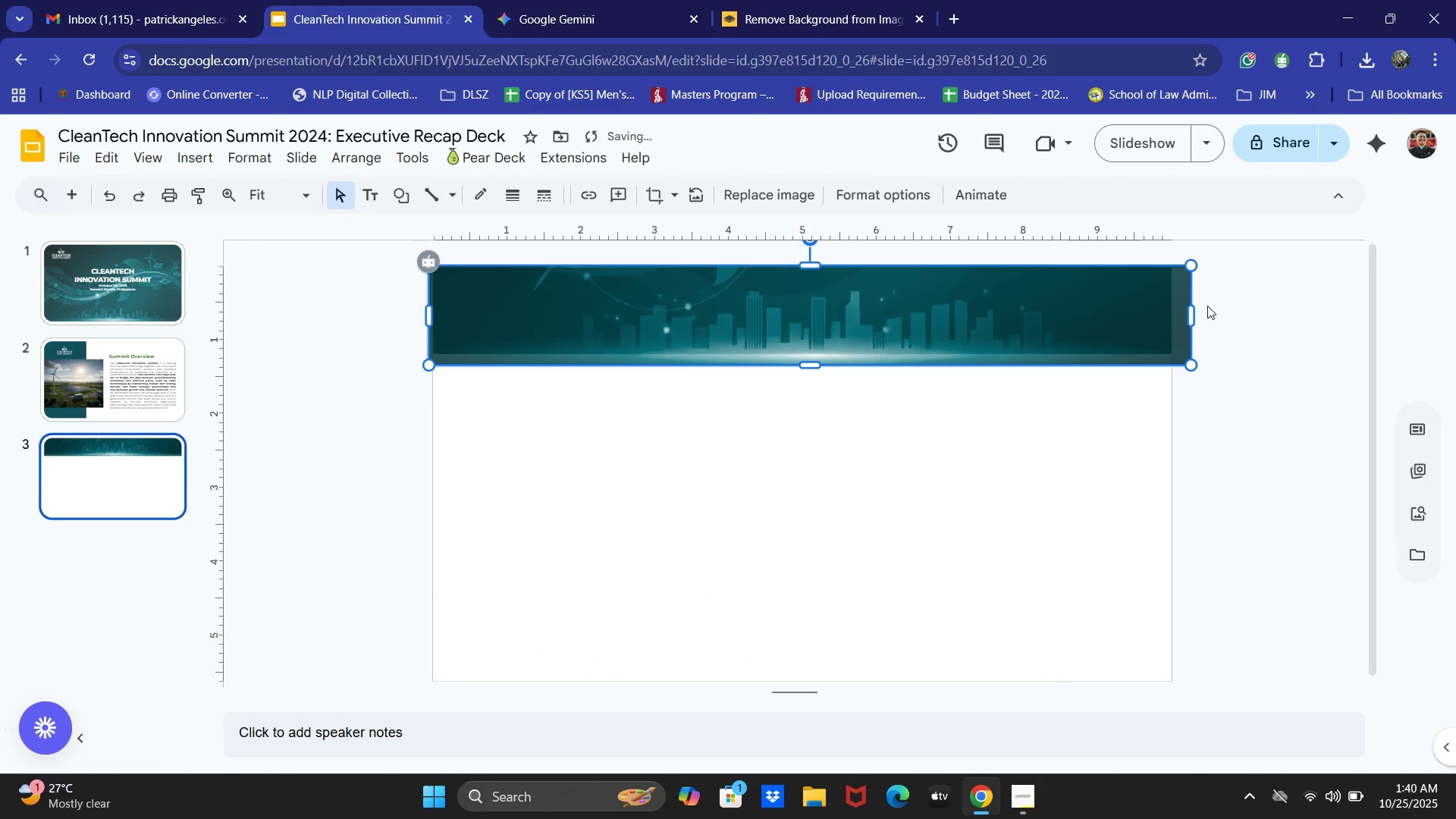 
left_click_drag(start_coordinate=[1189, 312], to_coordinate=[1169, 308])
 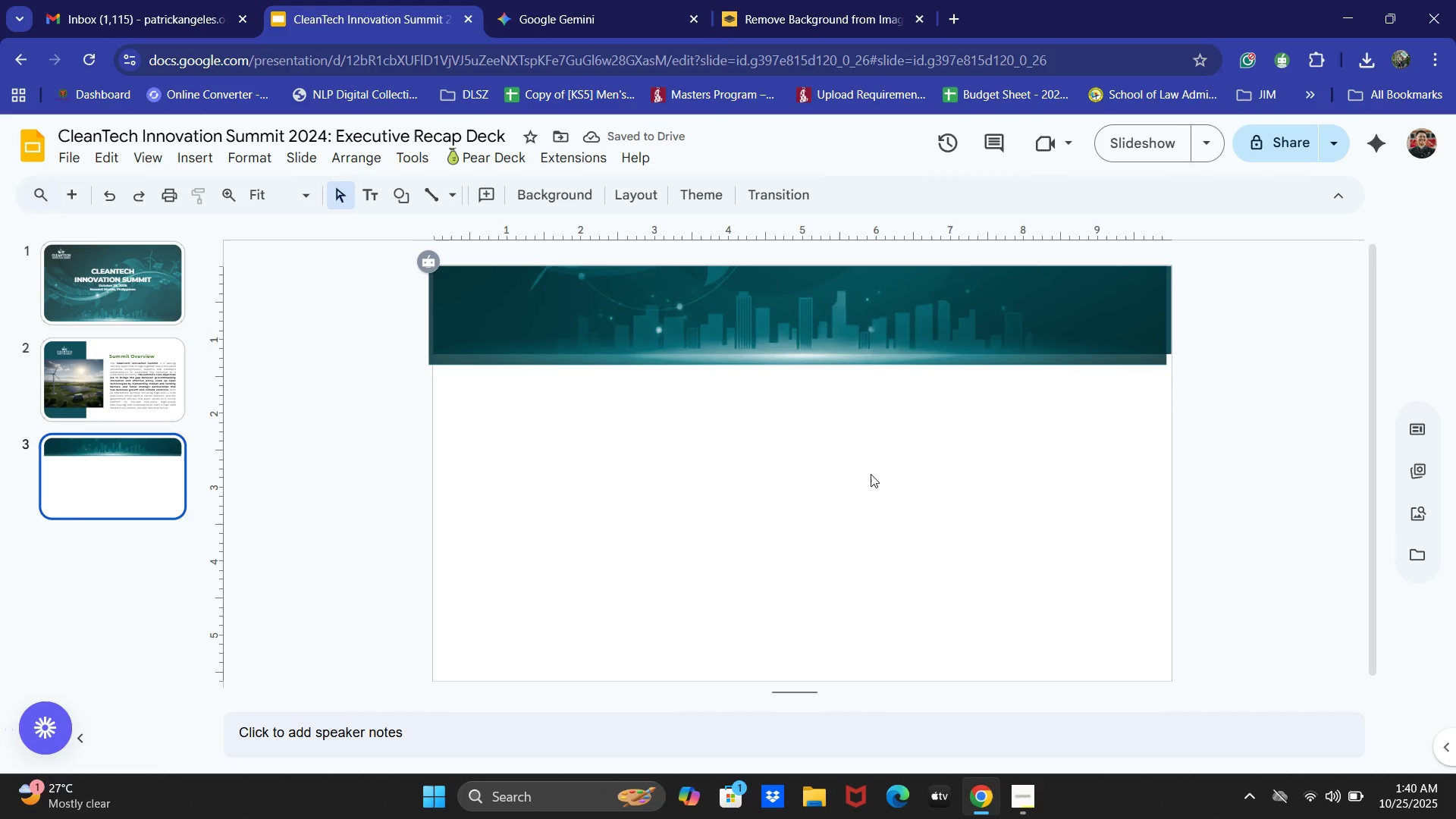 
left_click([1085, 293])
 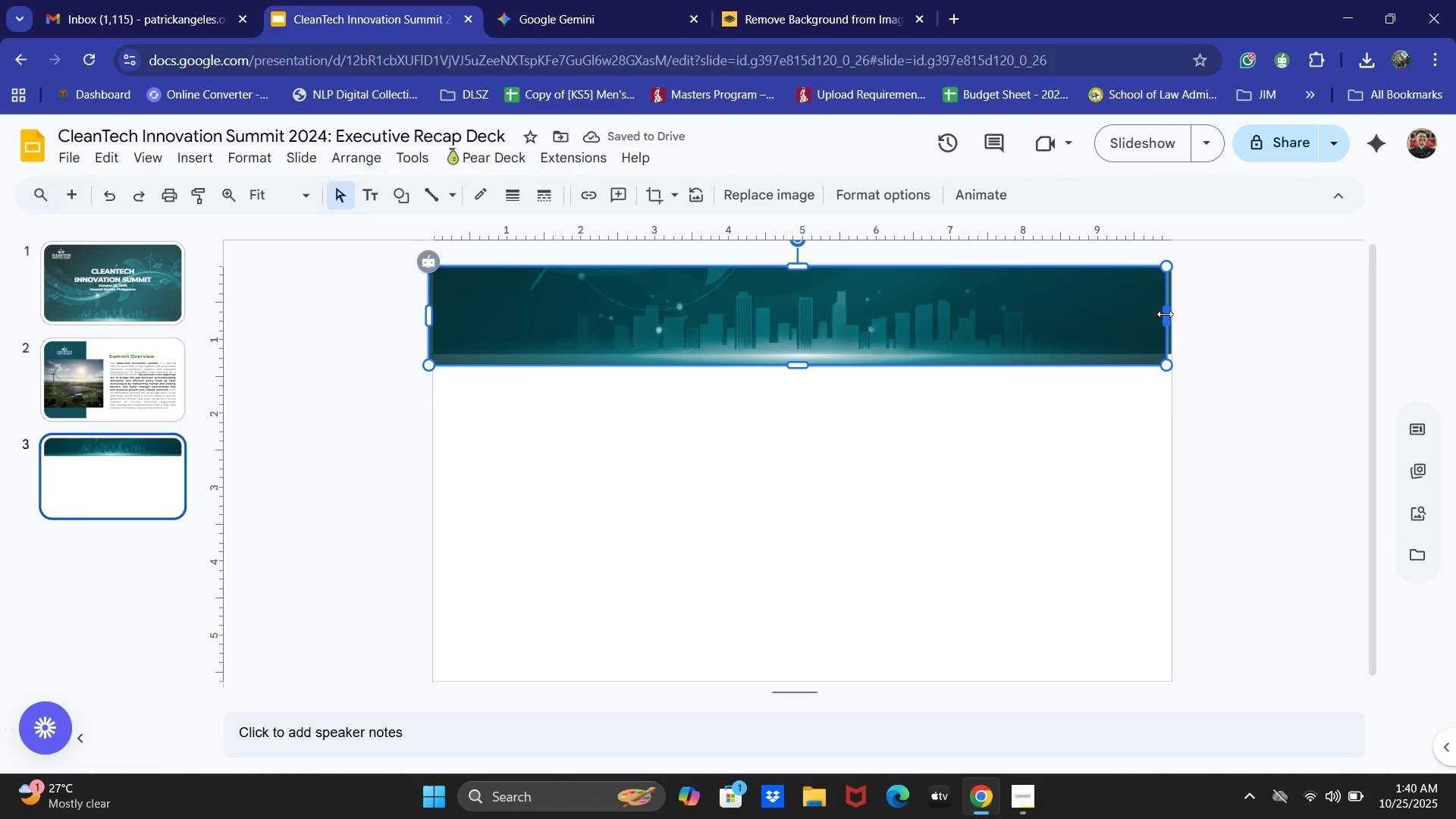 
left_click_drag(start_coordinate=[1165, 314], to_coordinate=[1172, 315])
 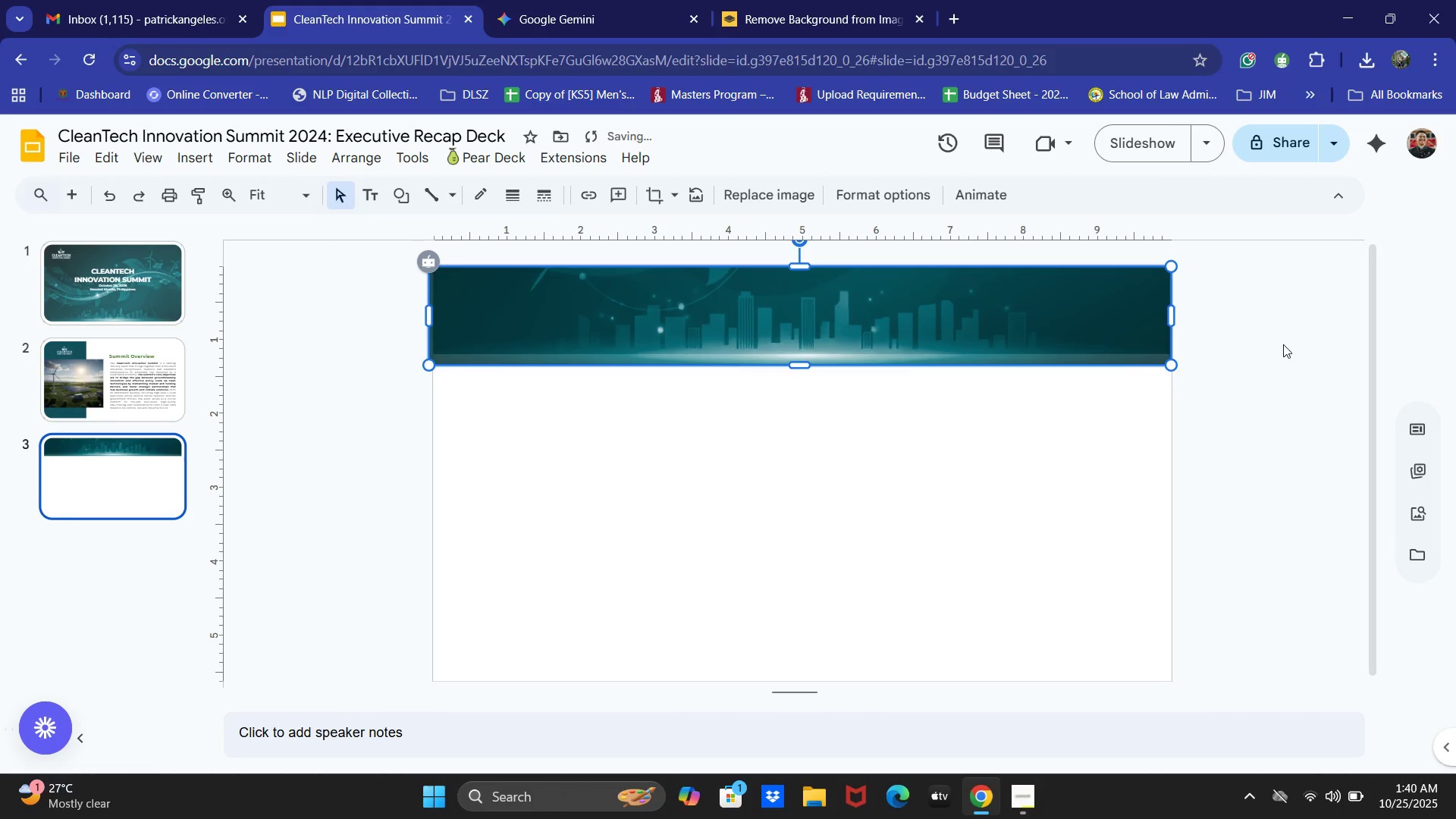 
left_click([1283, 344])
 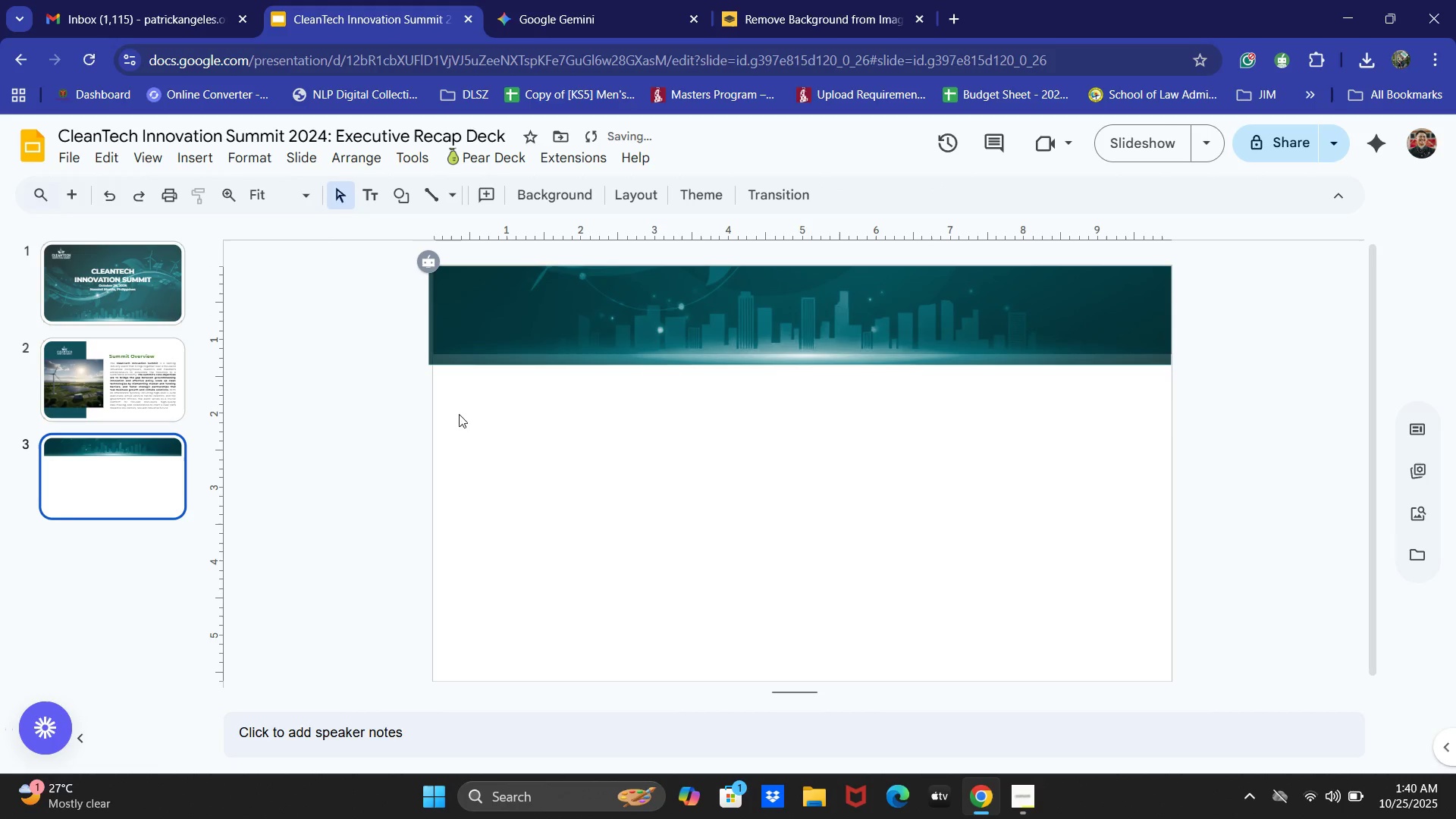 
left_click([522, 328])
 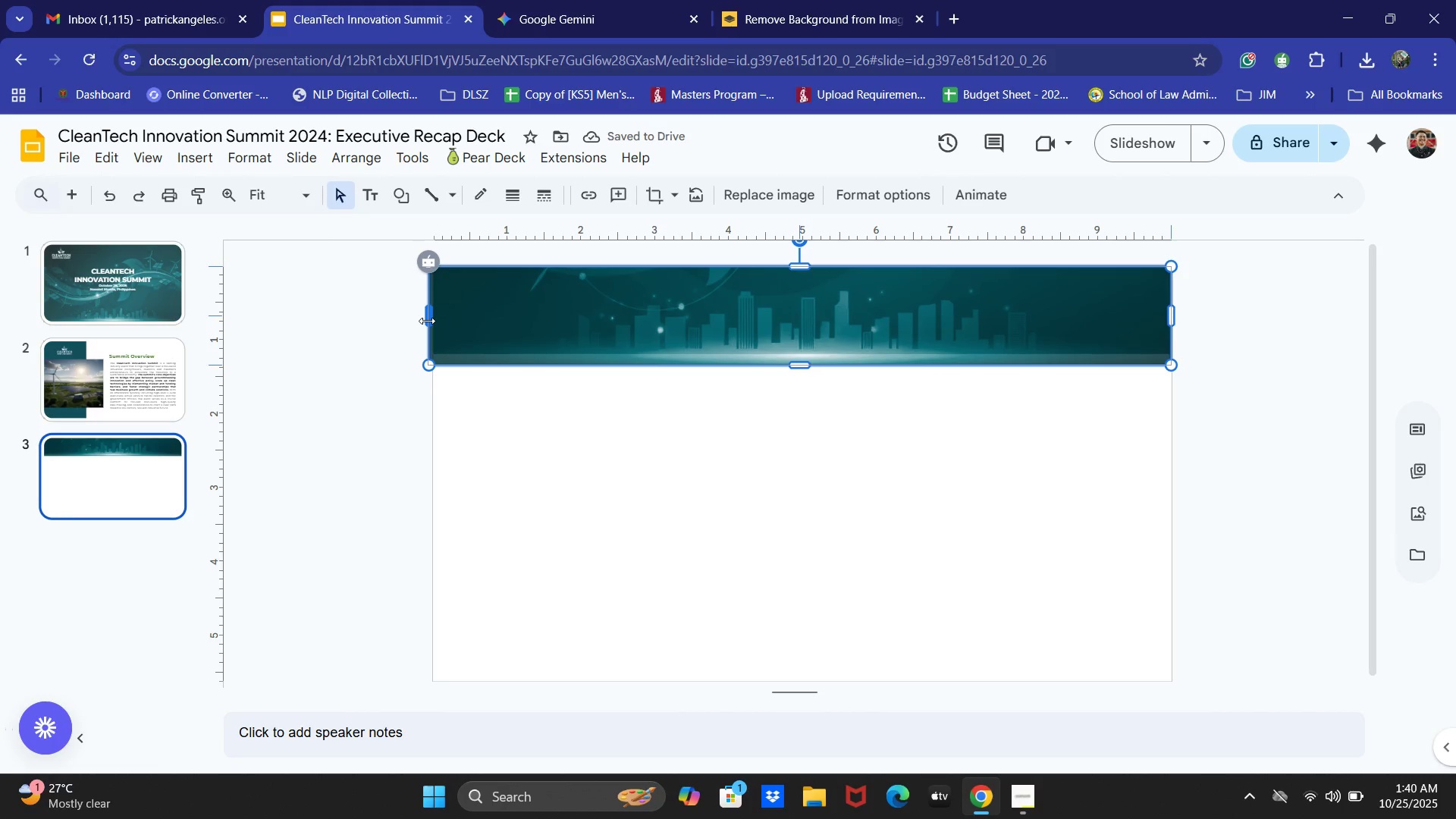 
left_click([335, 390])
 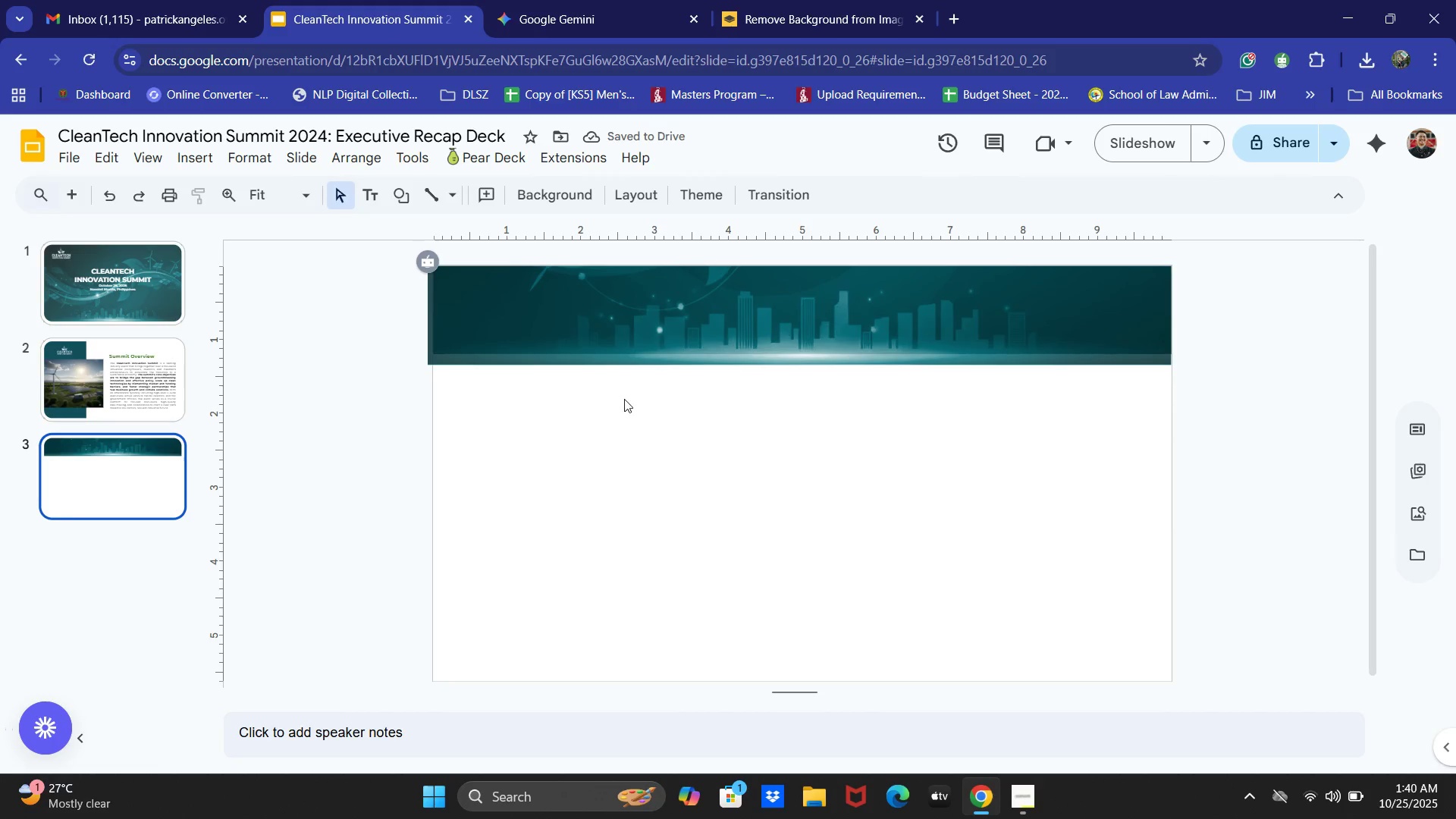 
key(Alt+AltLeft)
 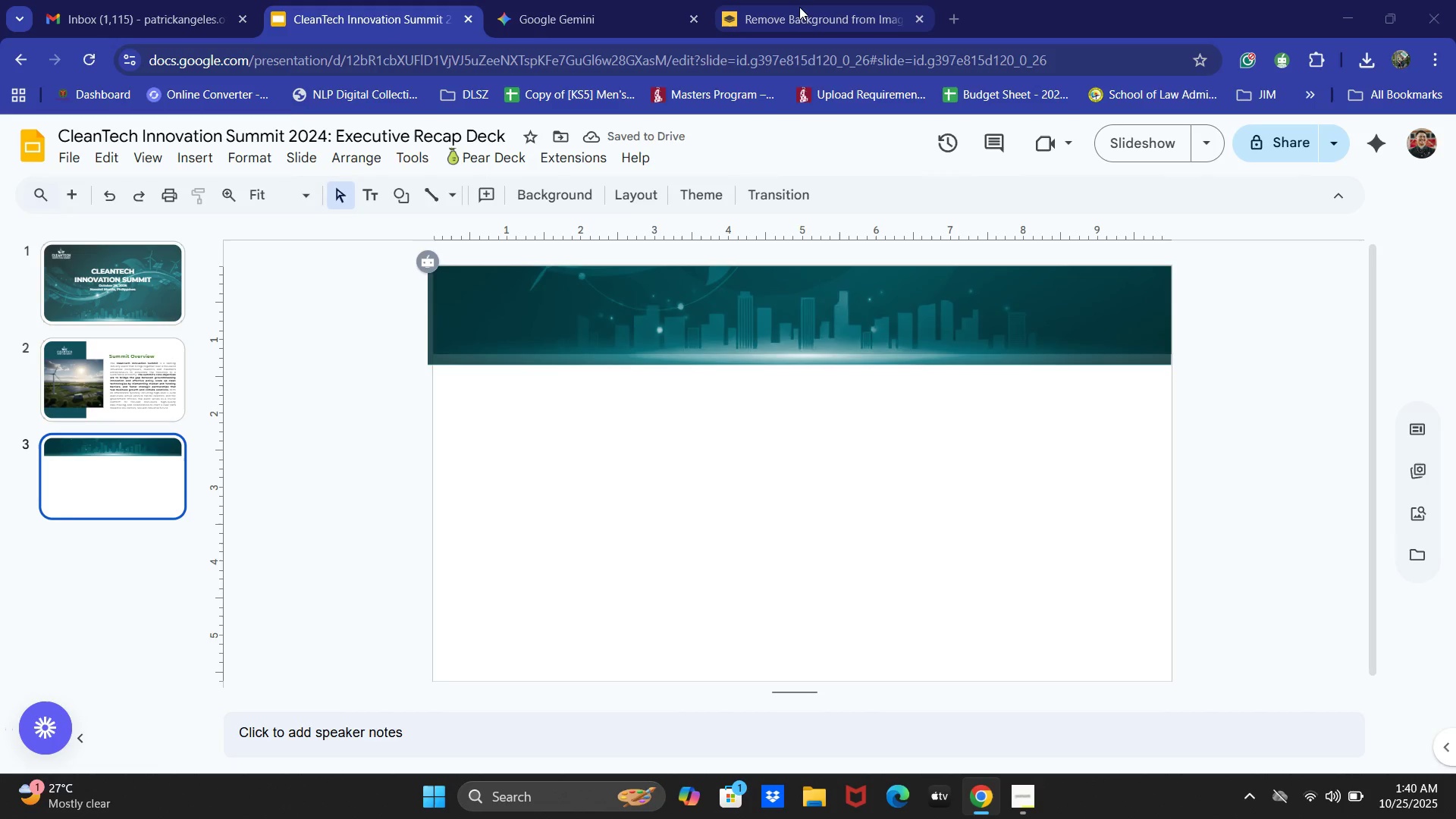 
key(Alt+Tab)